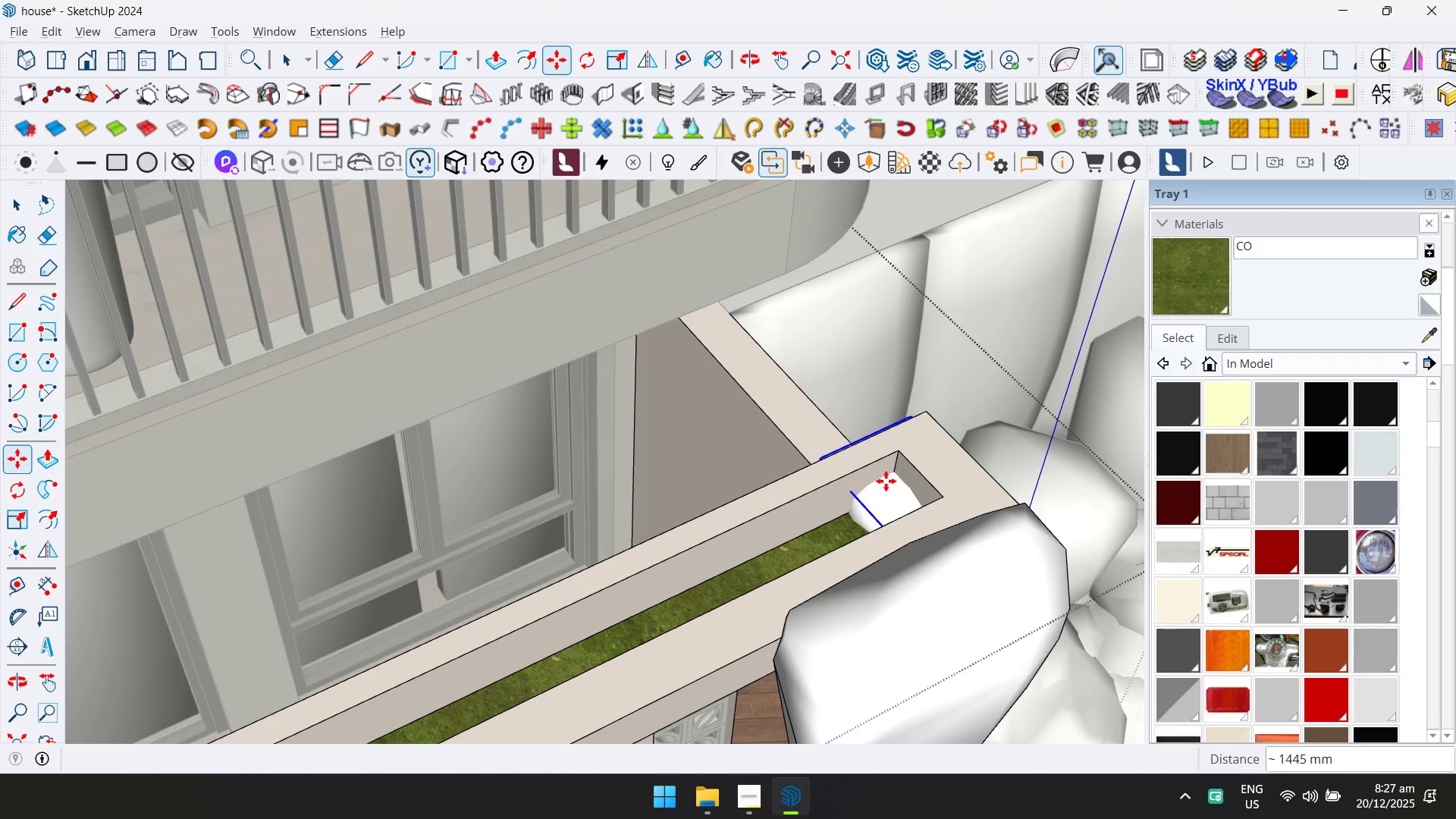 
key(Control+ControlLeft)
 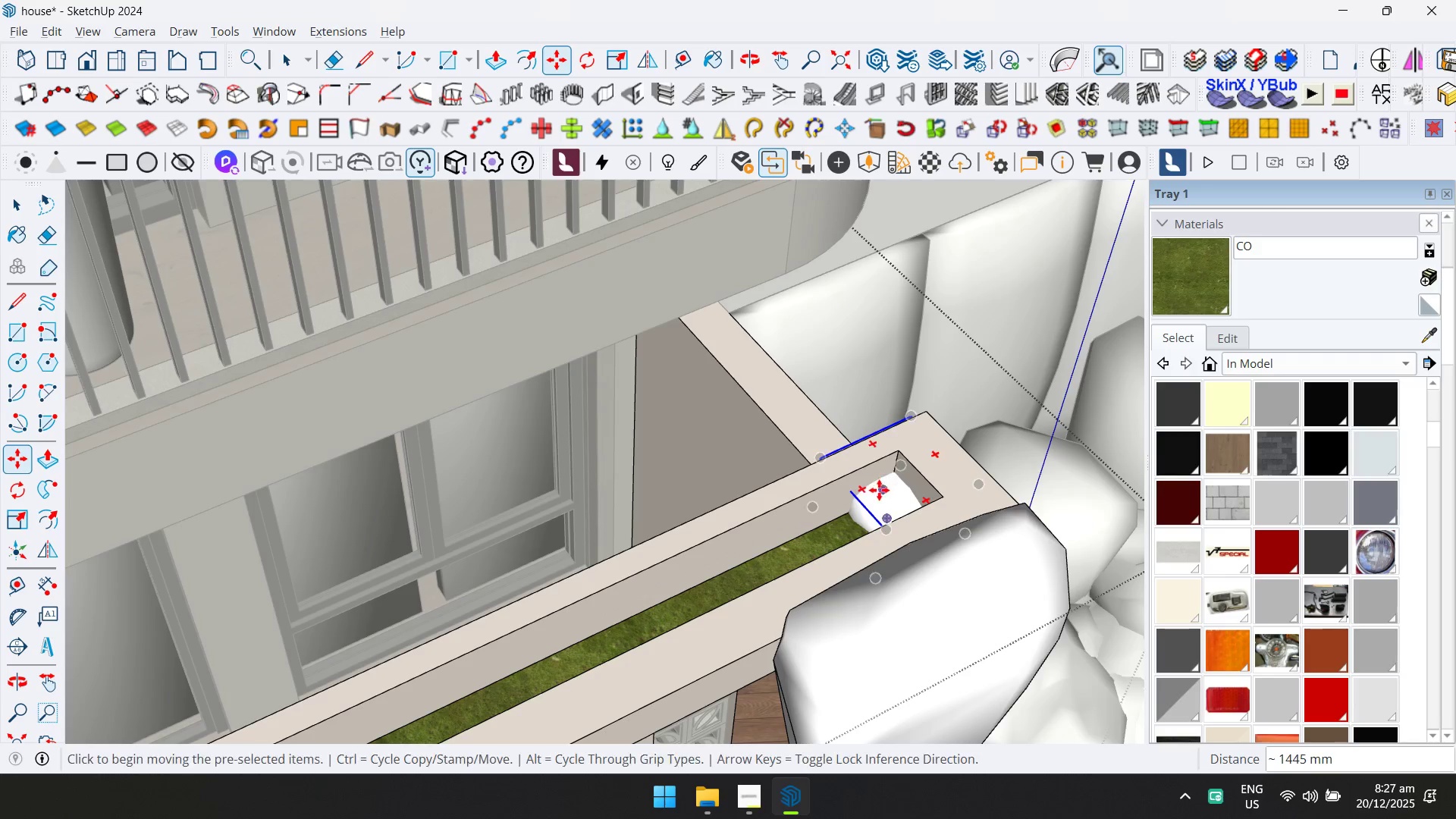 
key(Control+Z)
 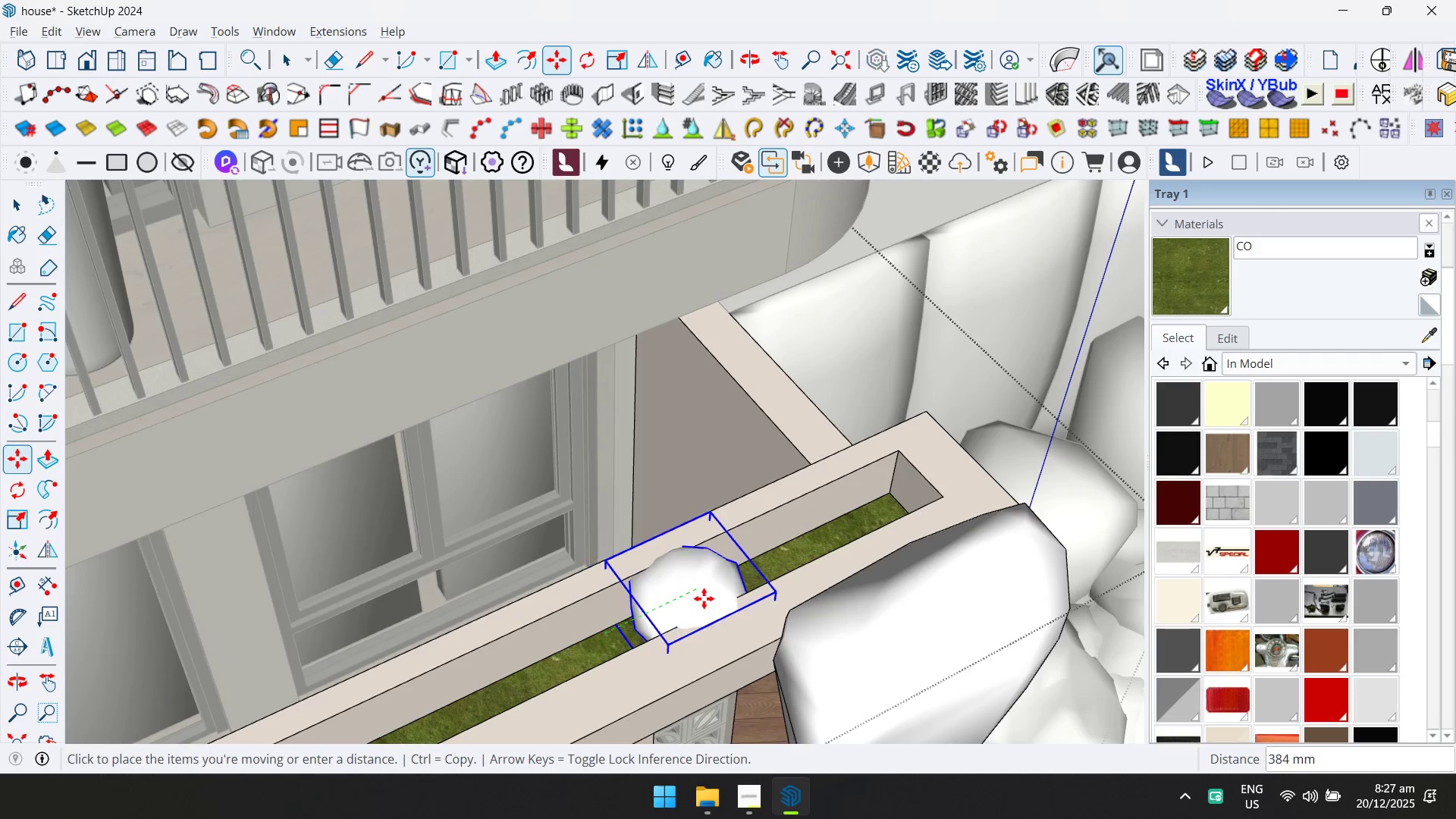 
key(ArrowLeft)
 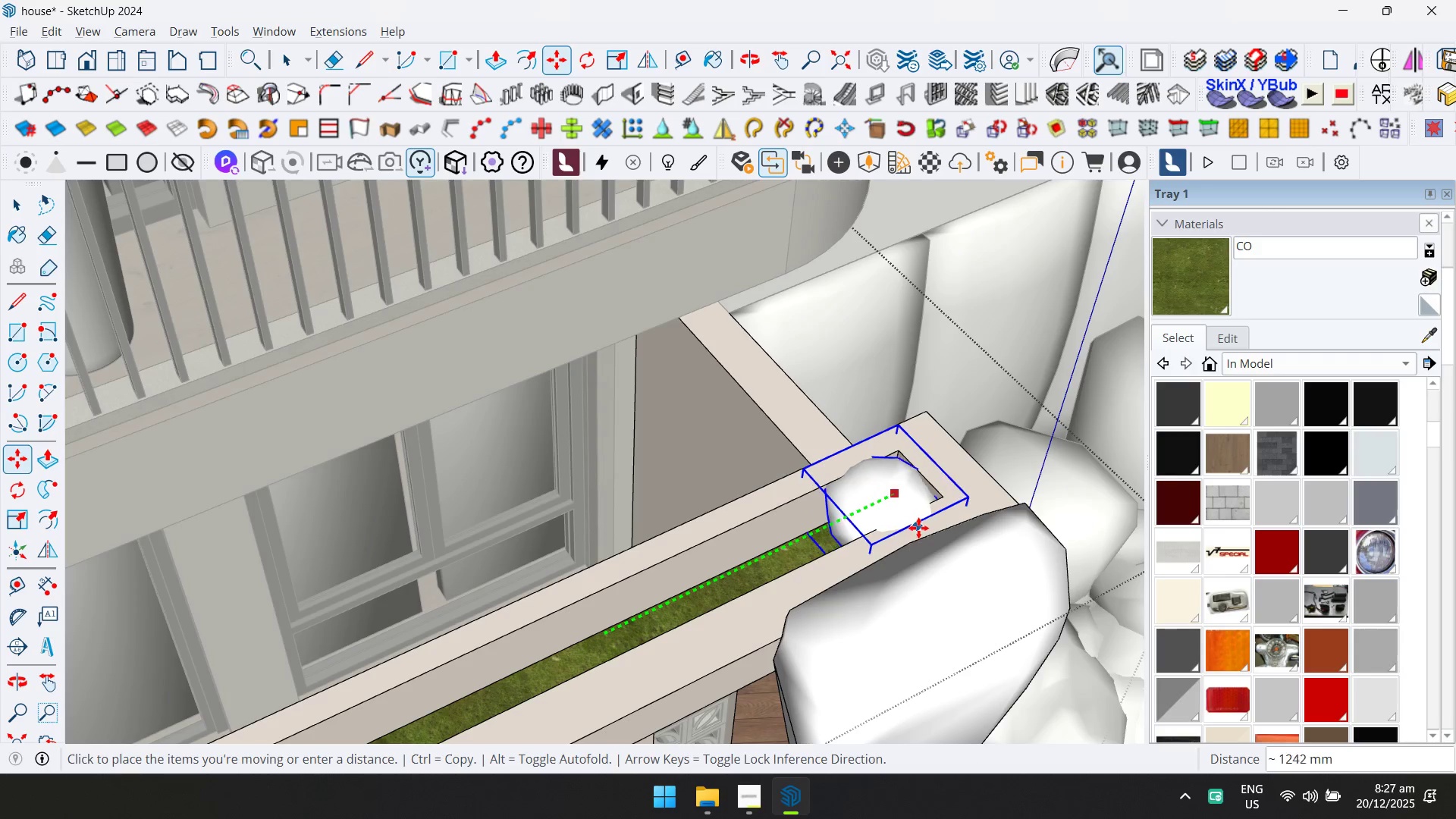 
left_click([924, 524])
 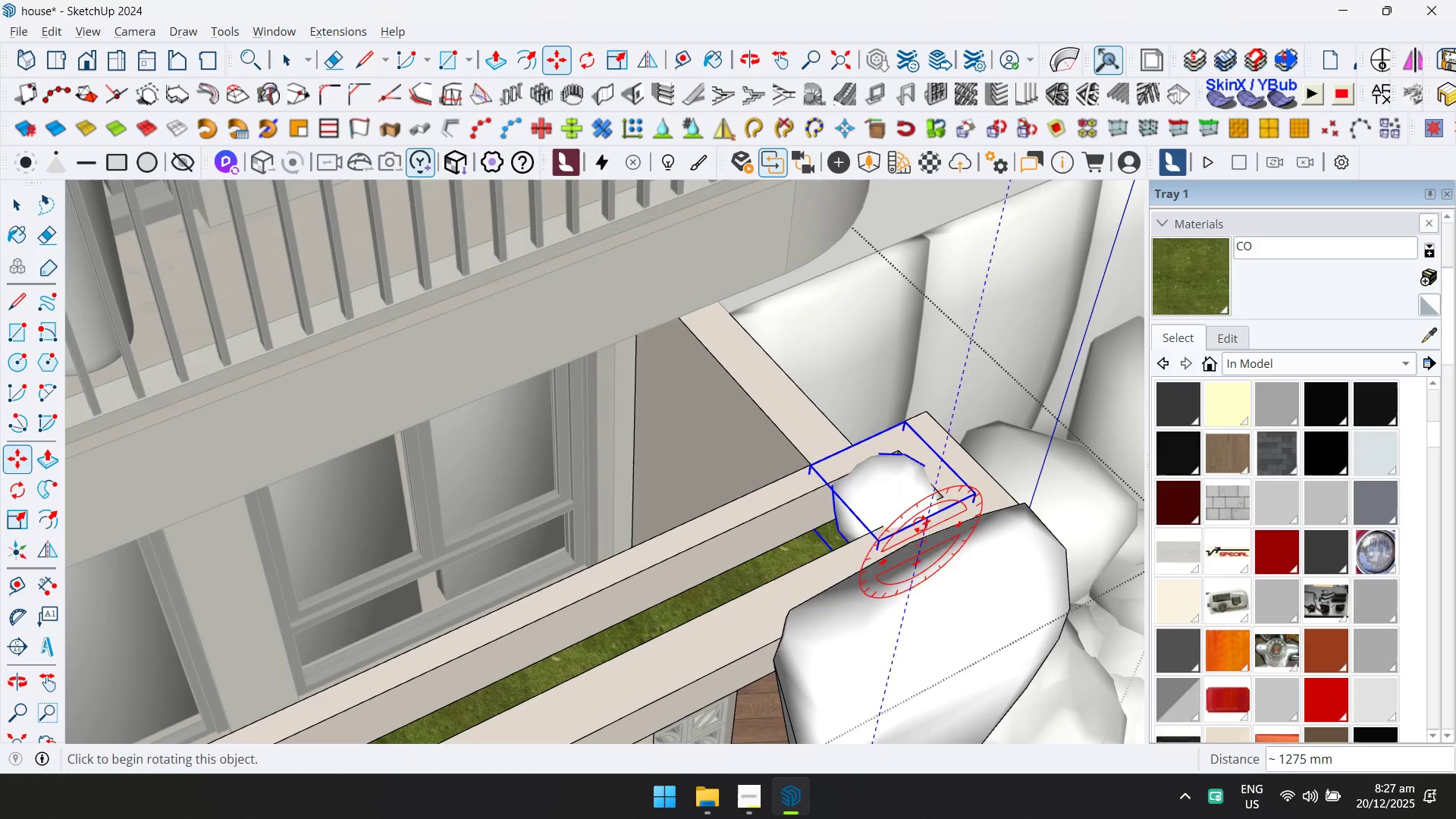 
key(S)
 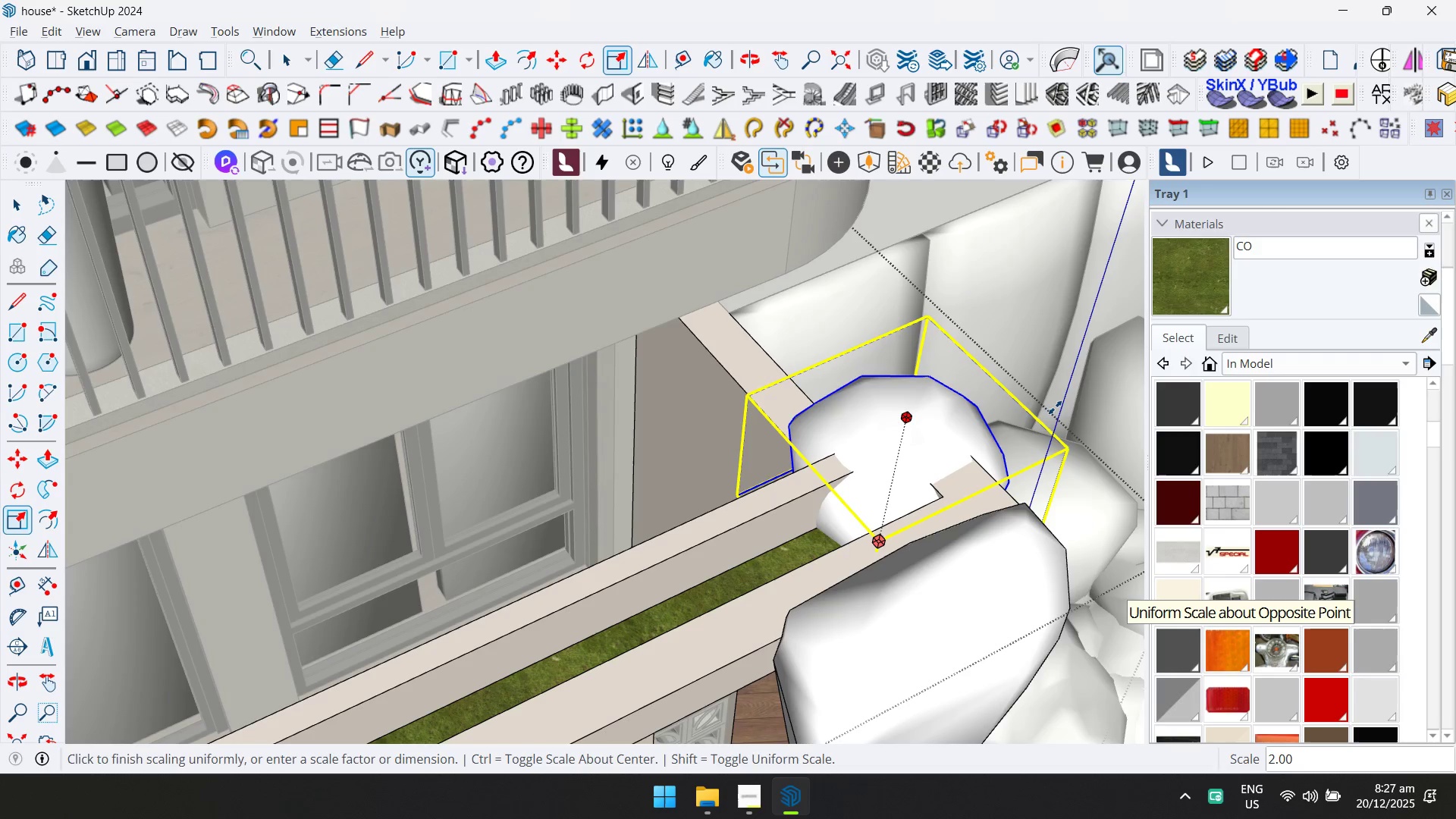 
key(Escape)
 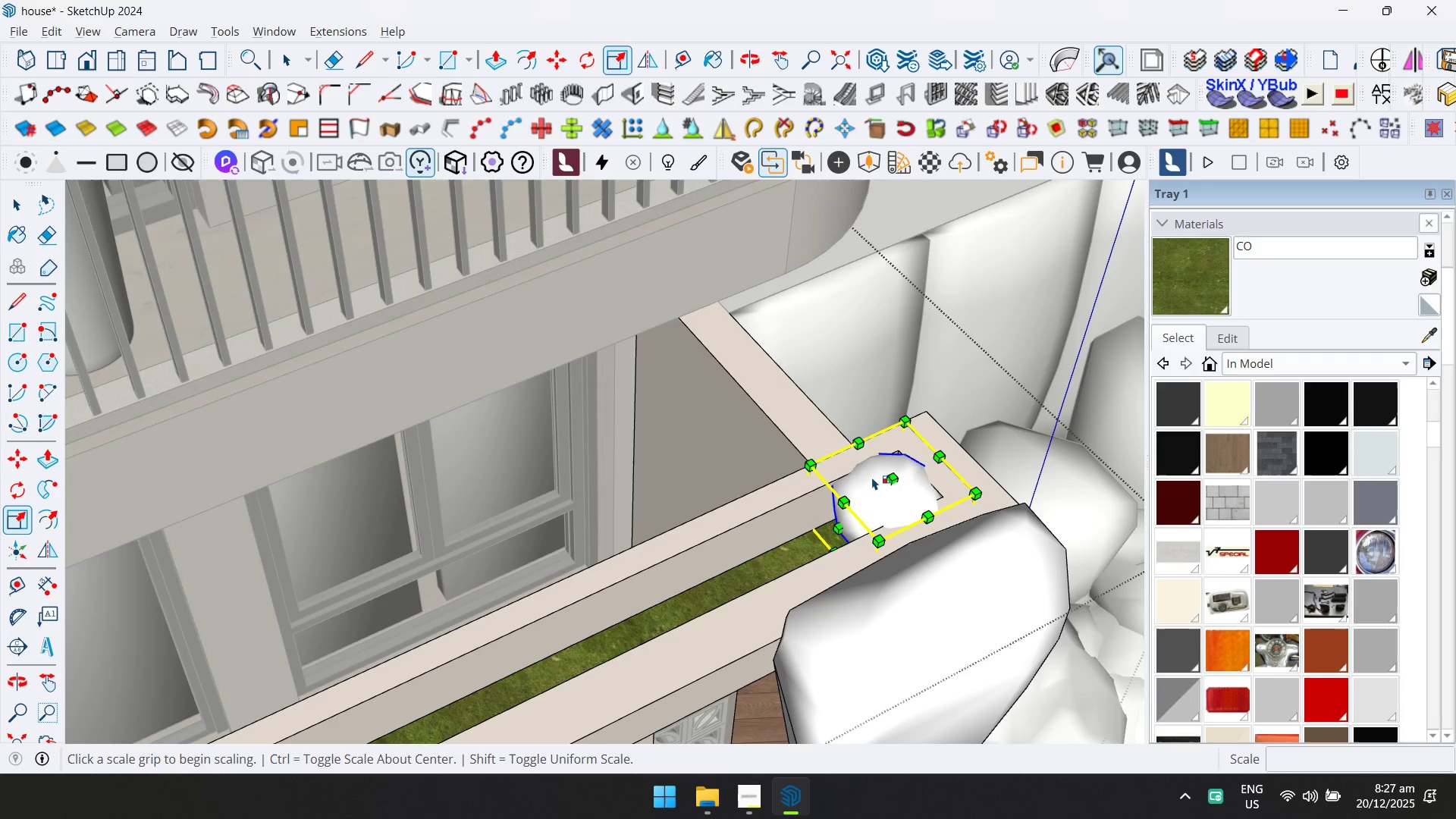 
left_click([889, 475])
 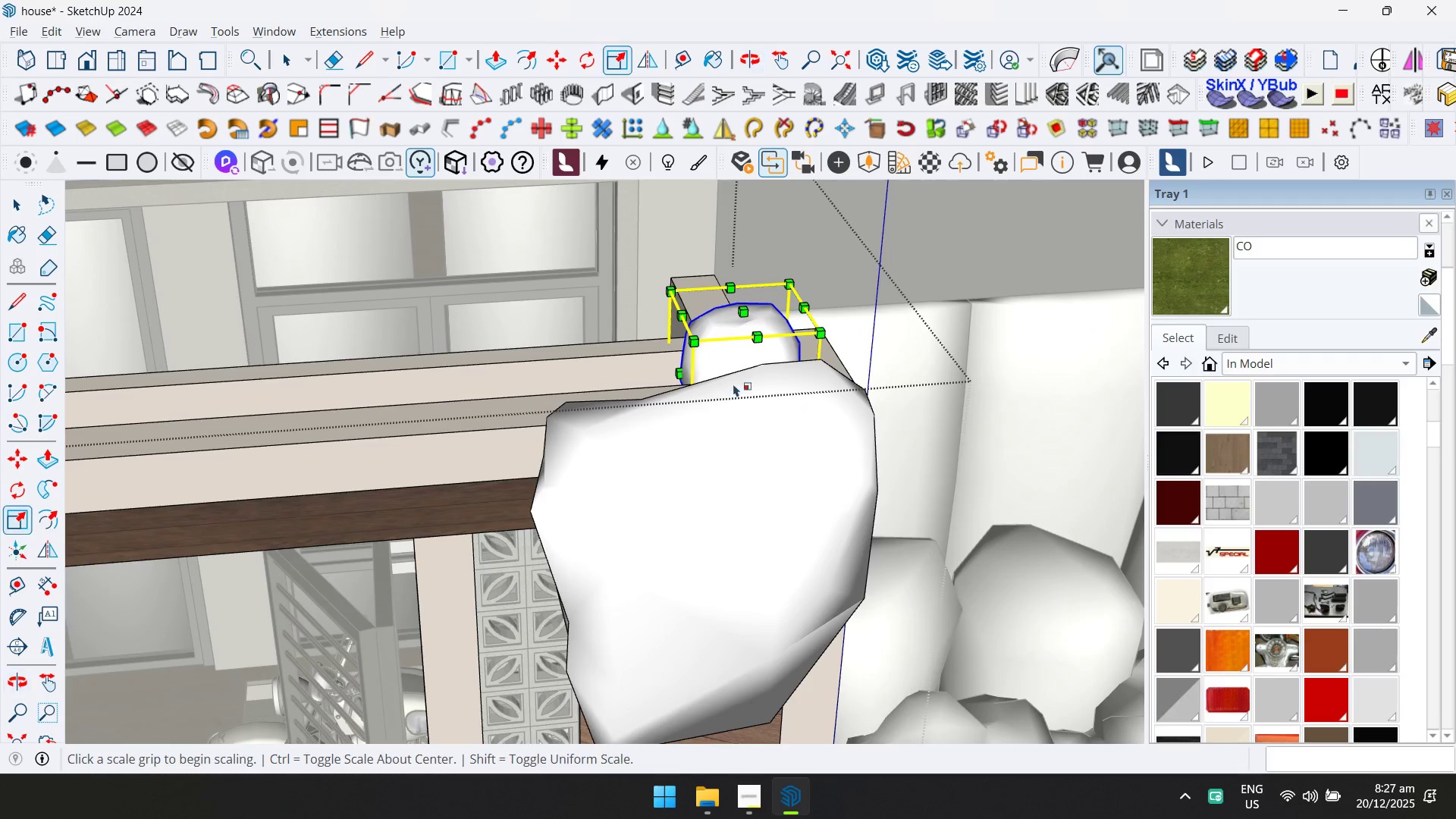 
left_click([676, 371])
 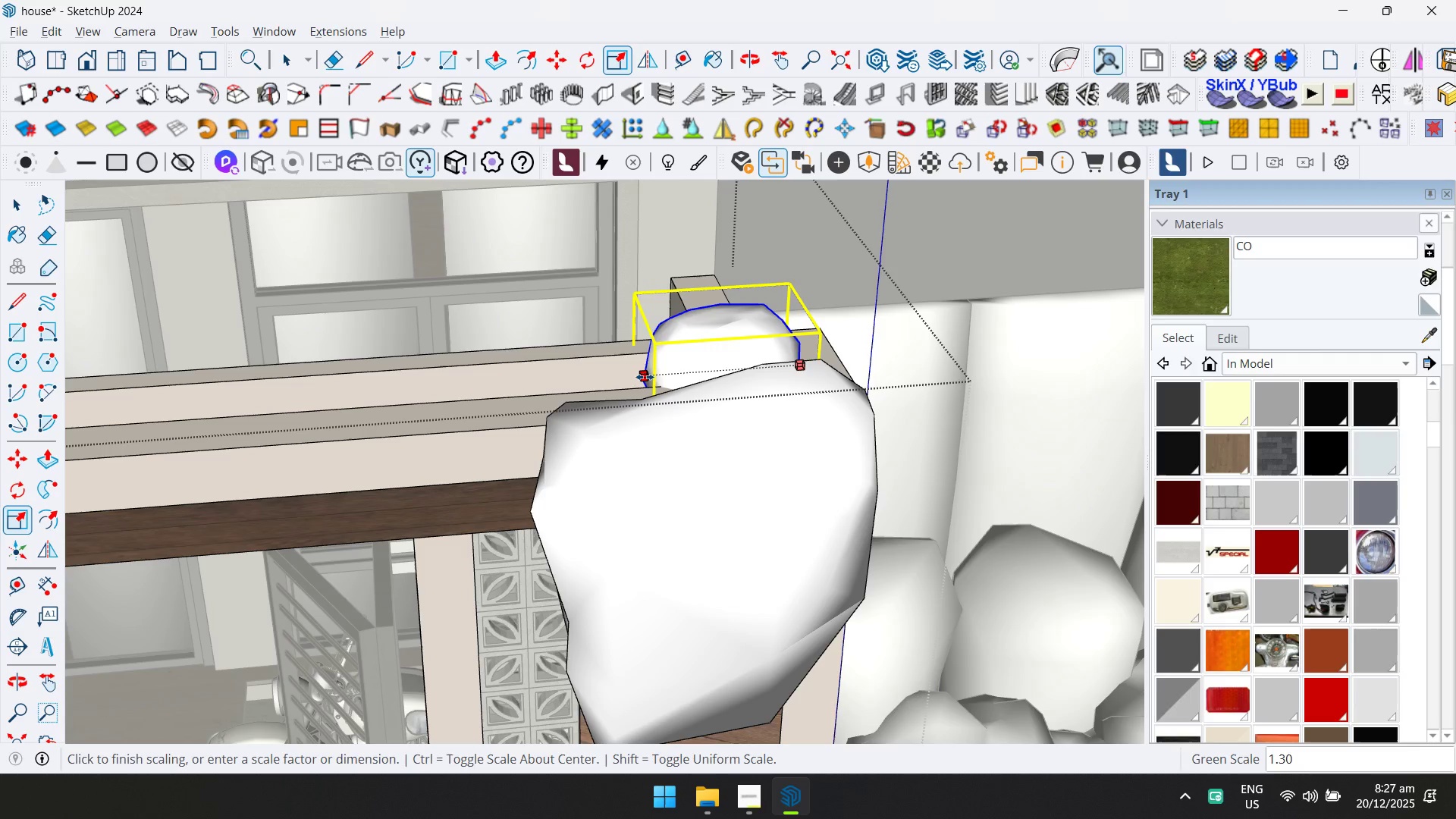 
left_click([644, 378])
 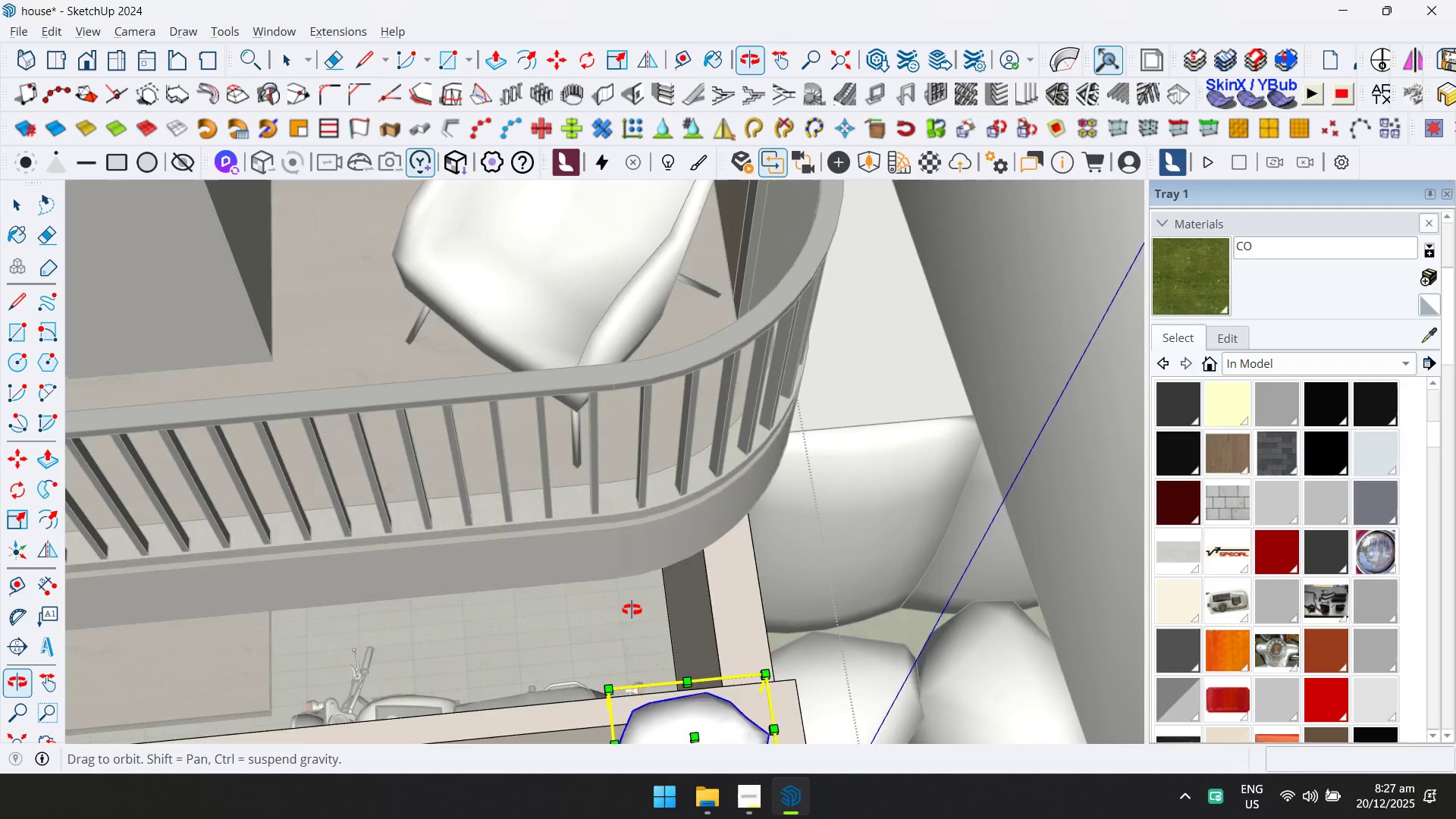 
hold_key(key=ShiftLeft, duration=0.62)
 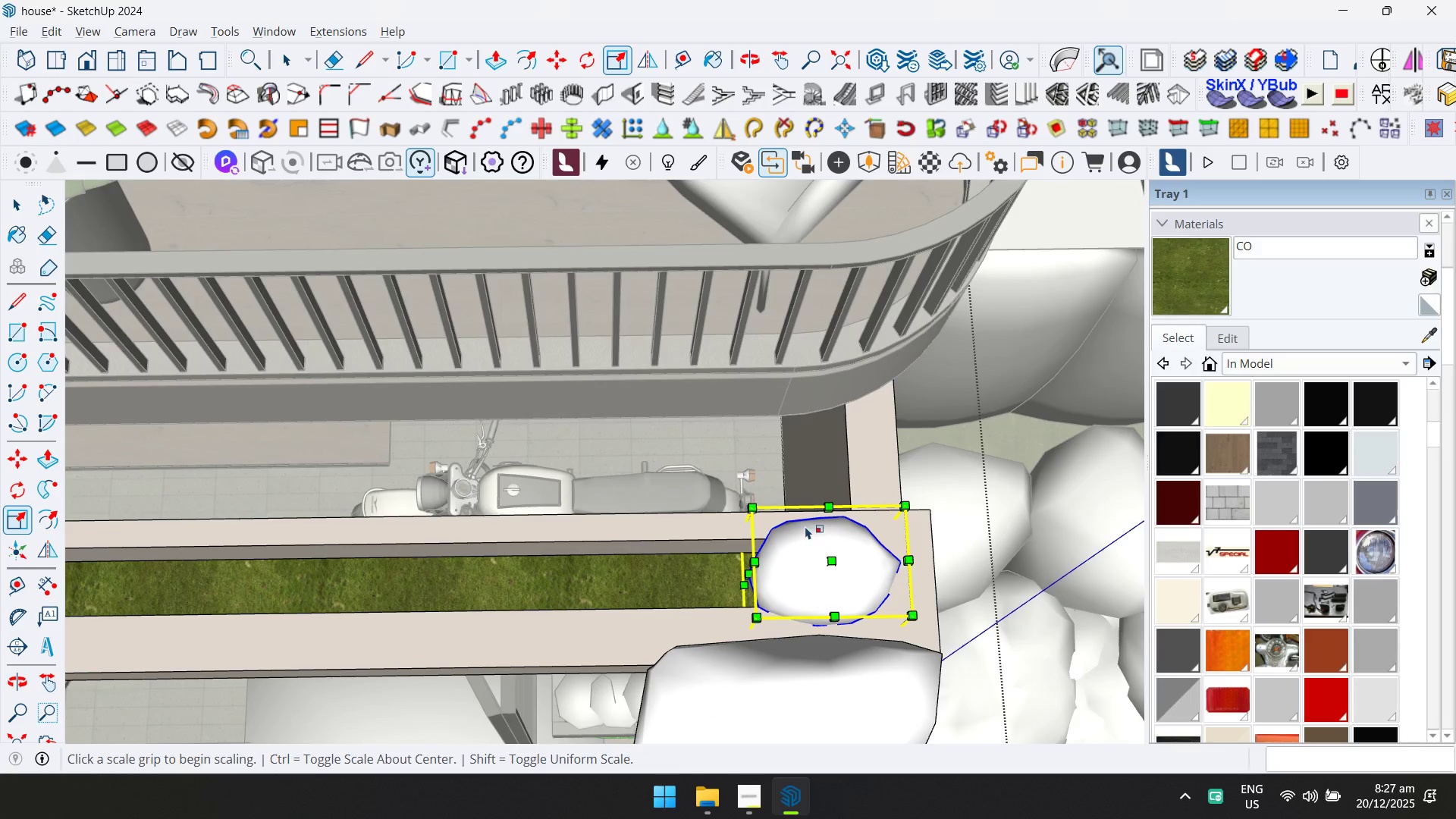 
key(M)
 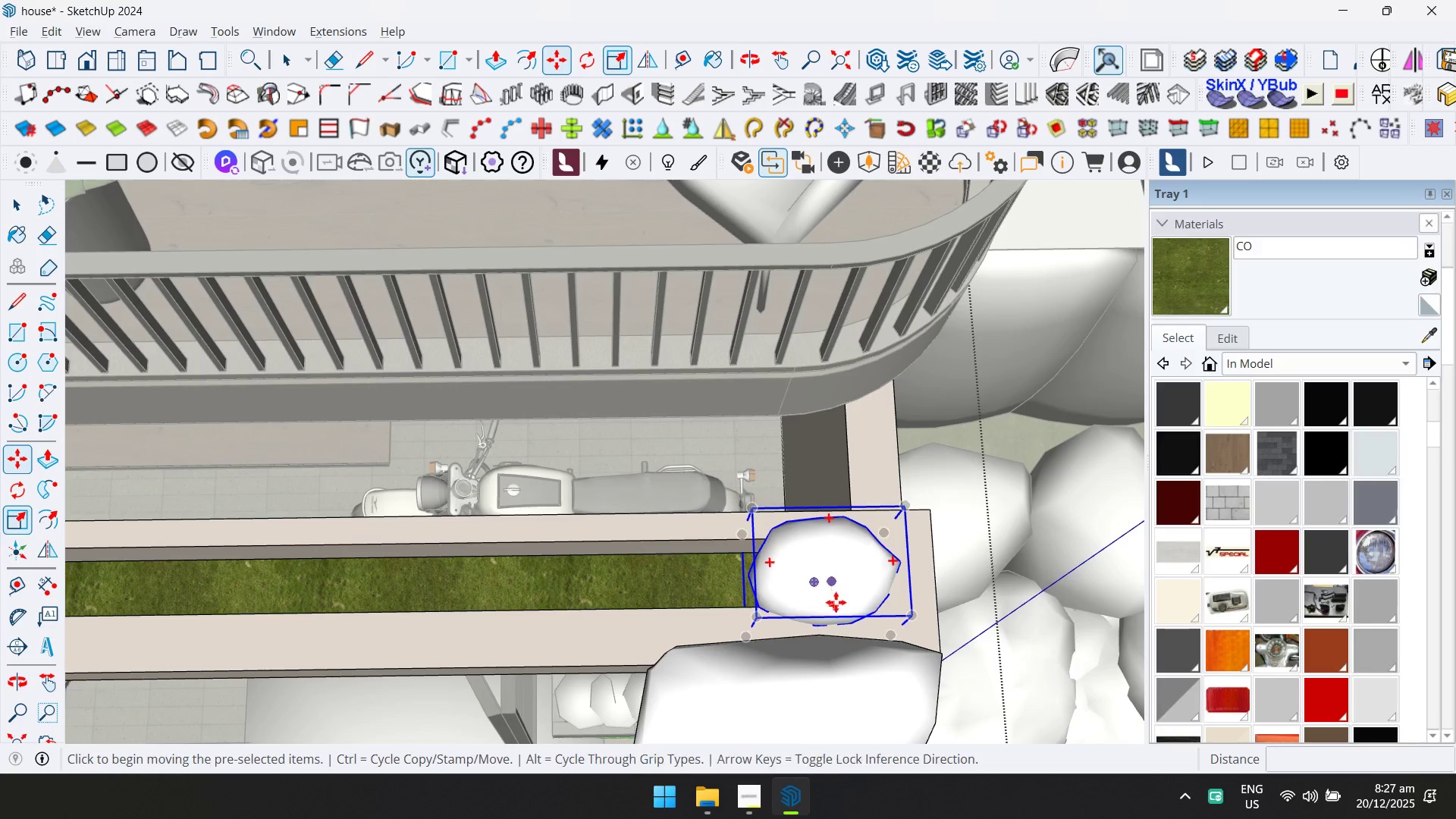 
key(Control+ControlLeft)
 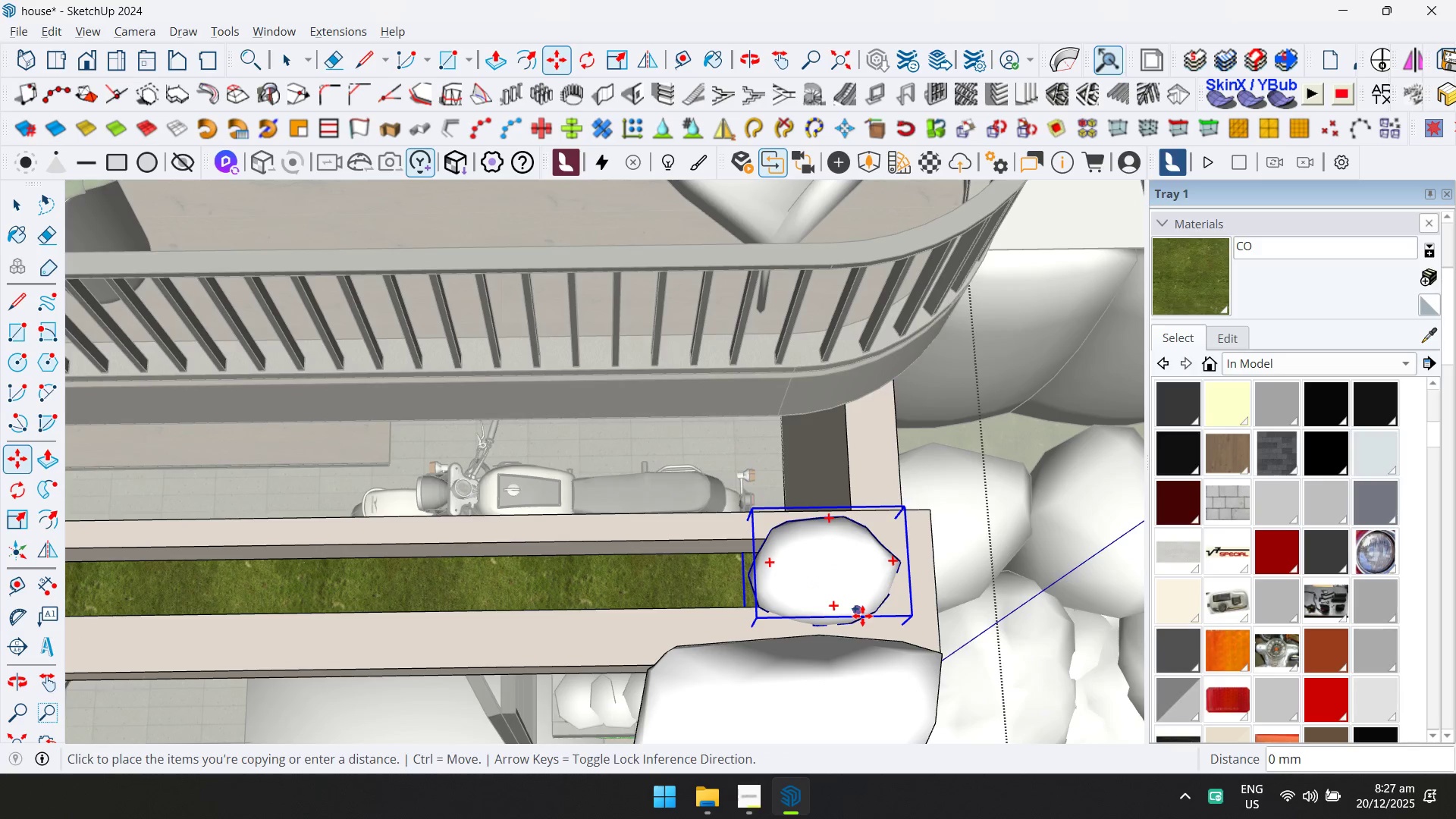 
key(ArrowLeft)
 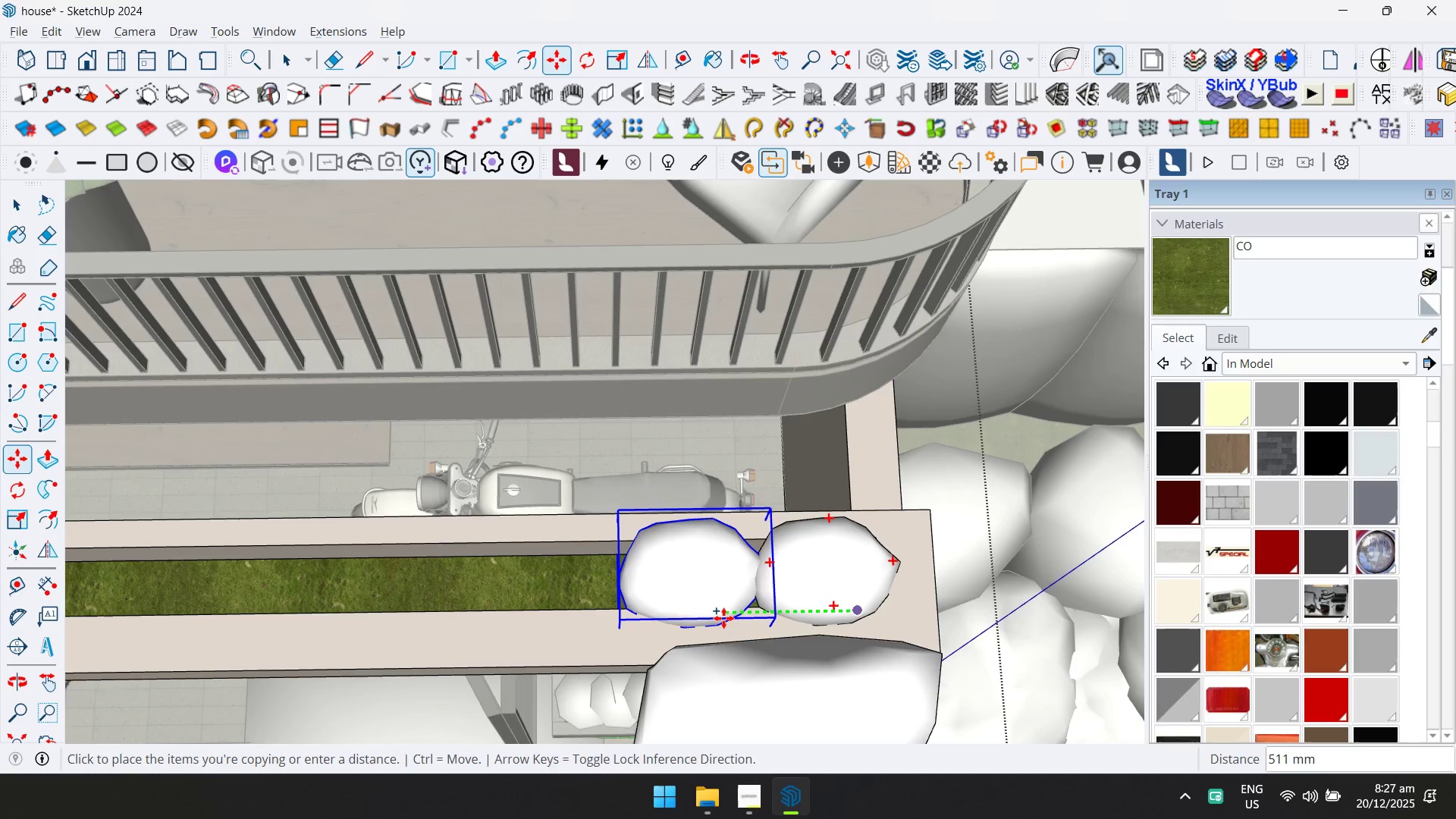 
hold_key(key=ShiftLeft, duration=0.45)
 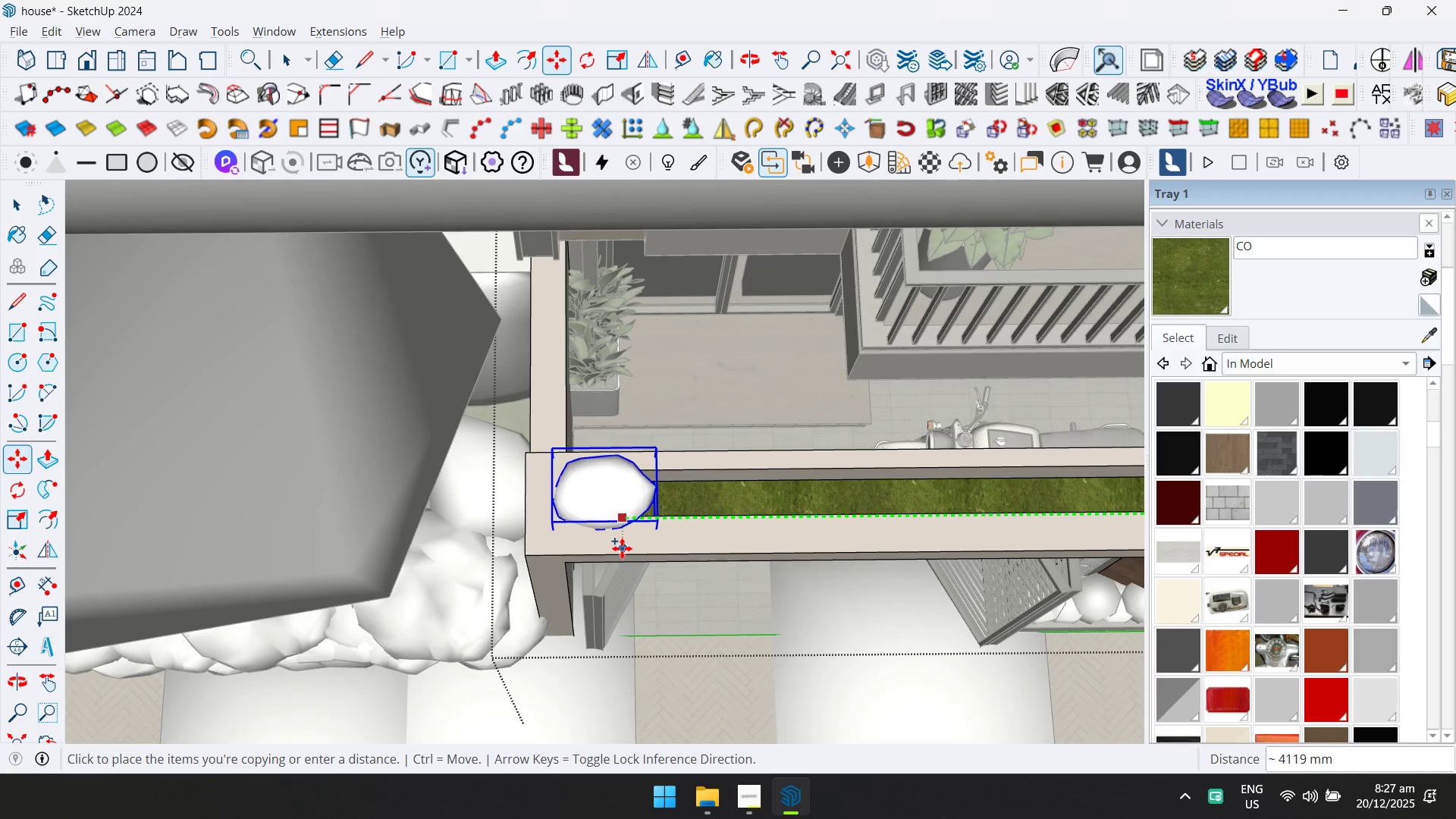 
scroll: coordinate [723, 618], scroll_direction: down, amount: 5.0
 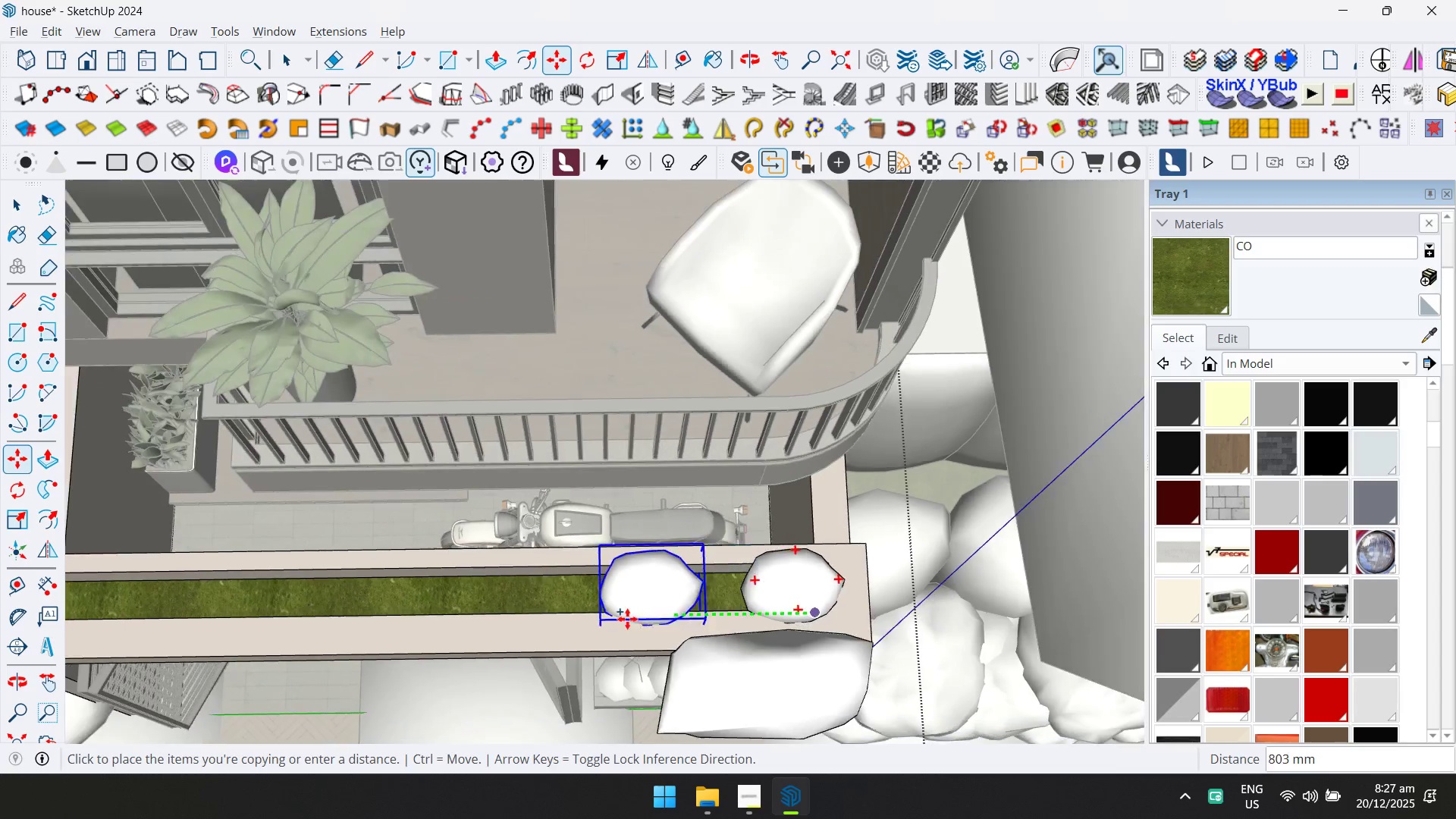 
left_click([613, 545])
 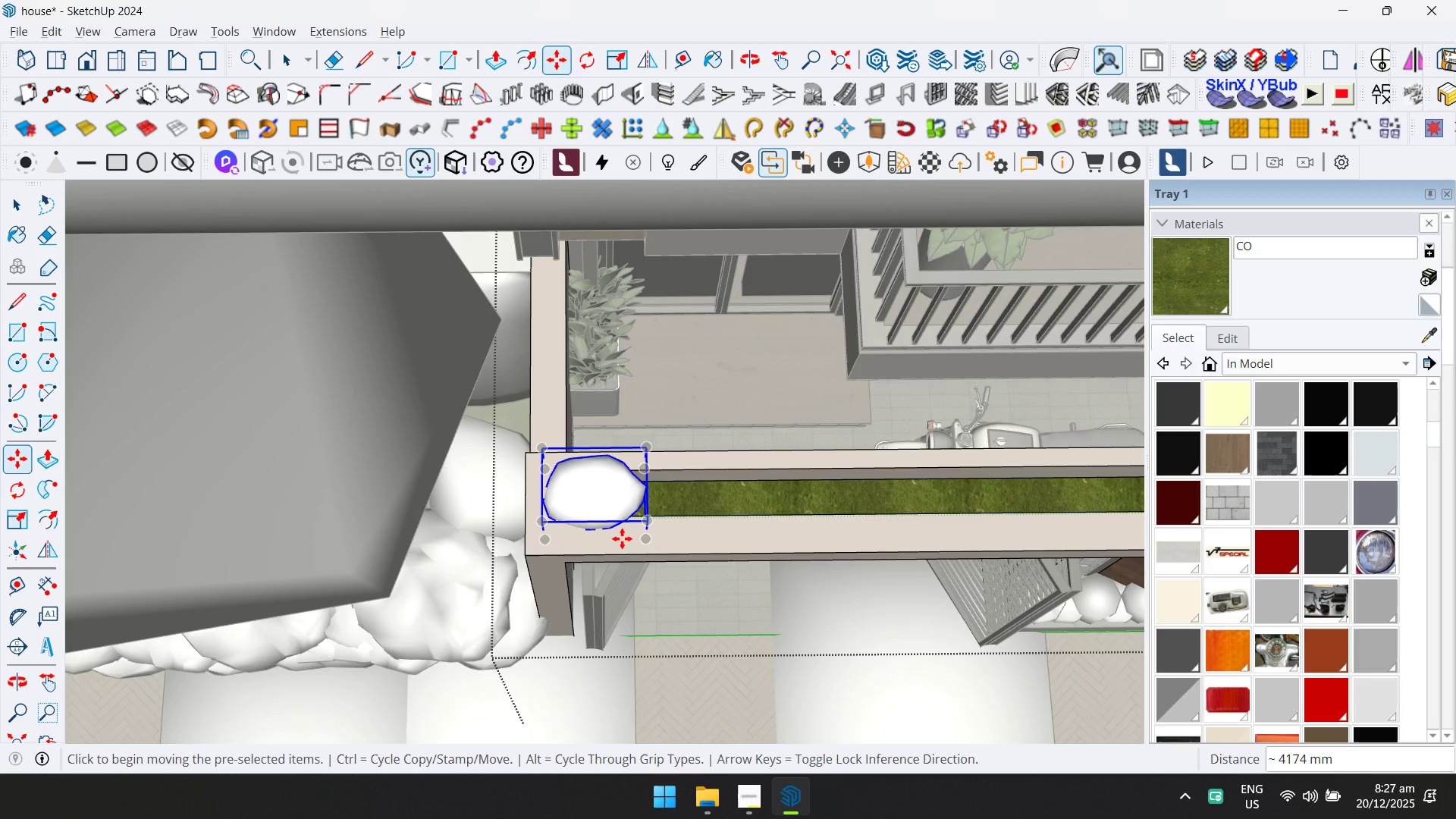 
type(/10)
 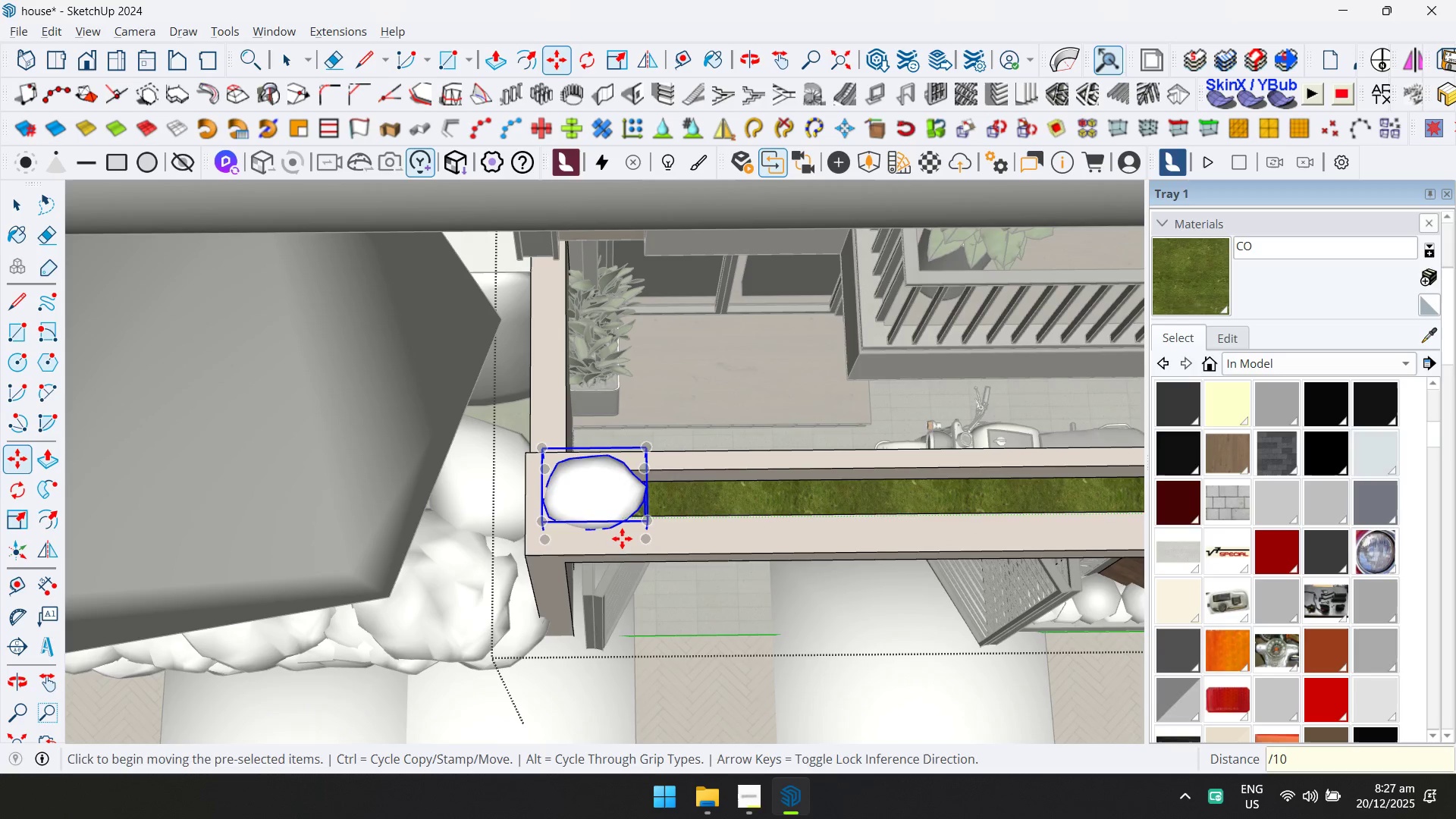 
key(Enter)
 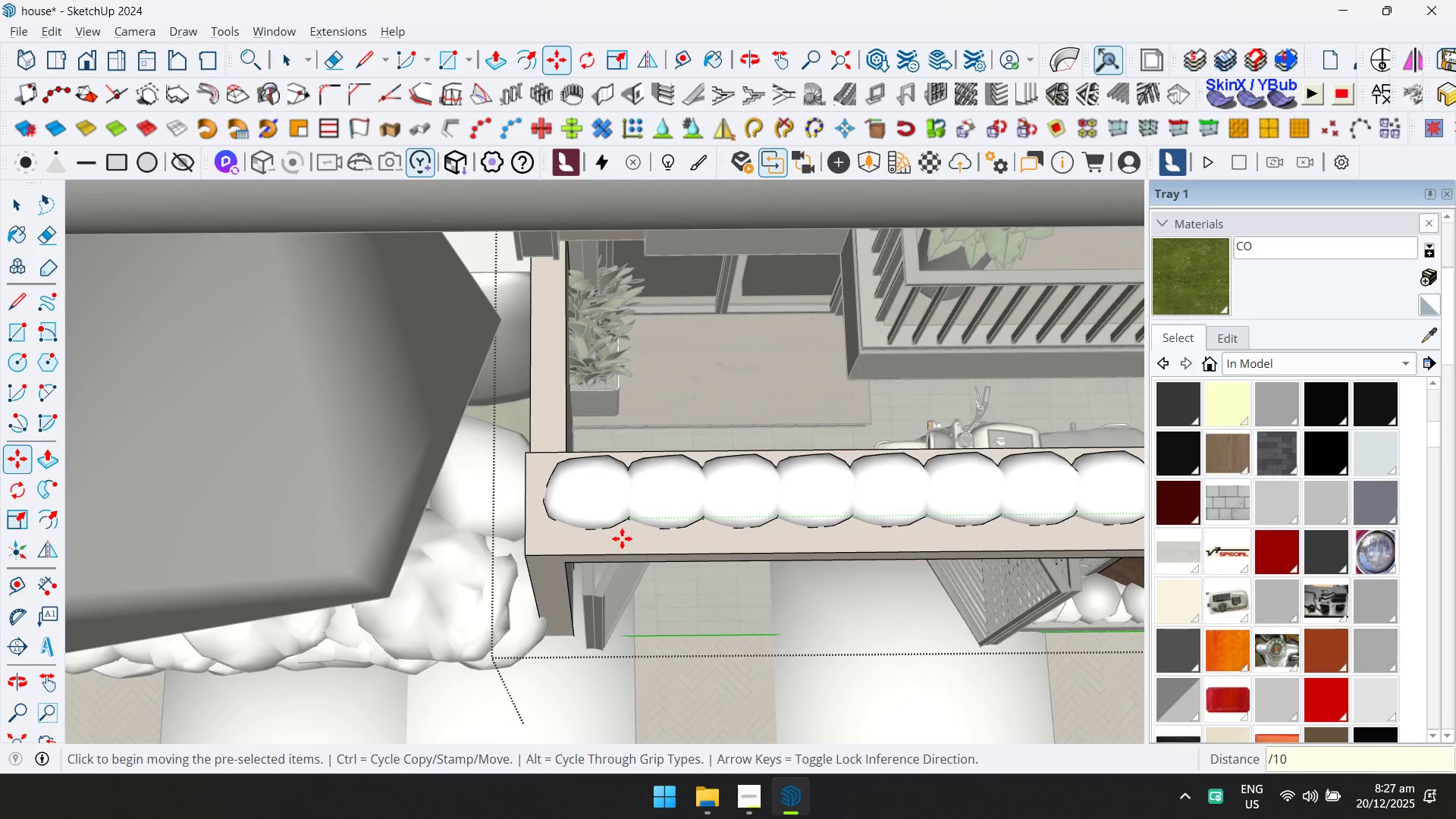 
type(/15)
 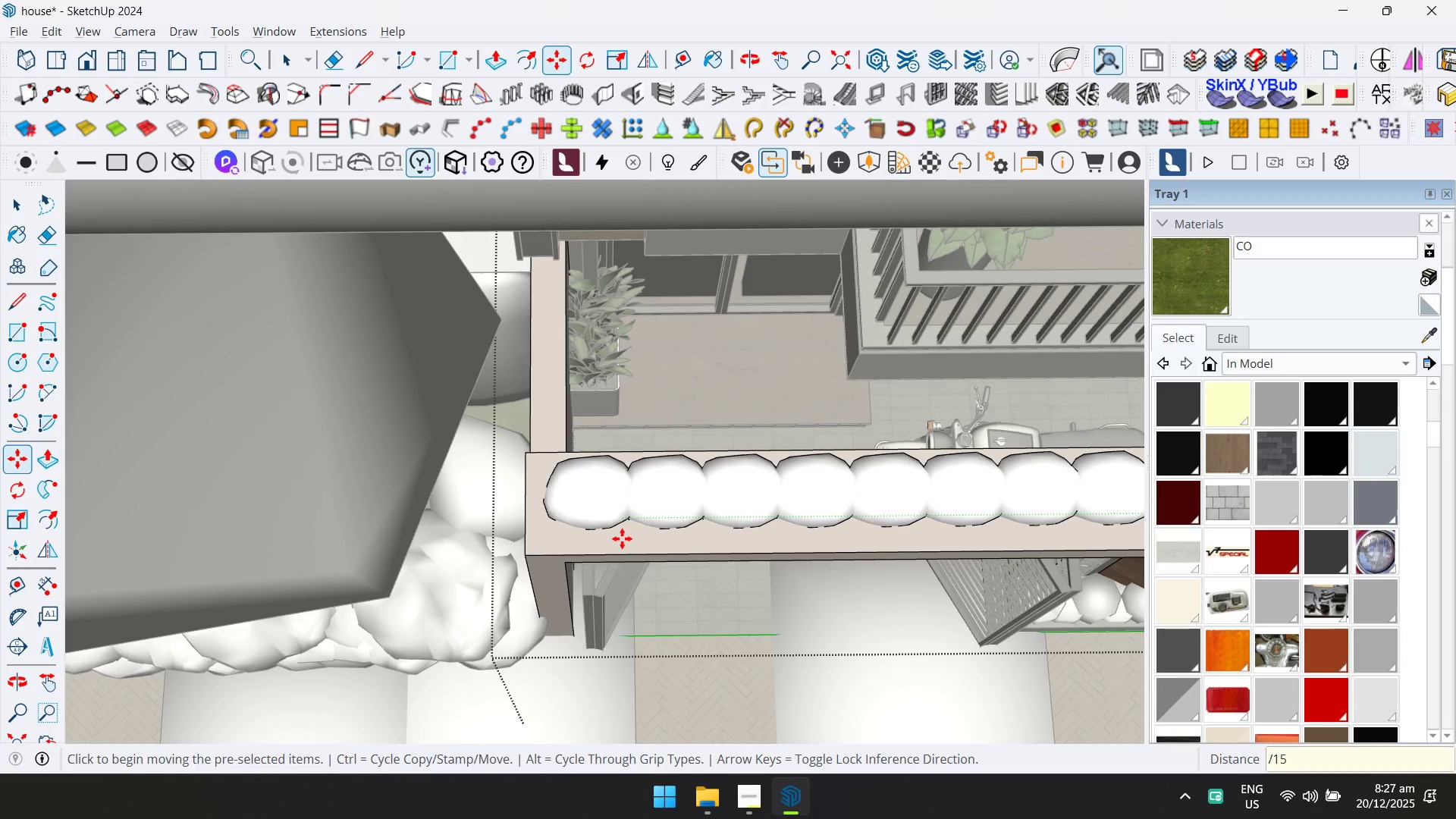 
key(Enter)
 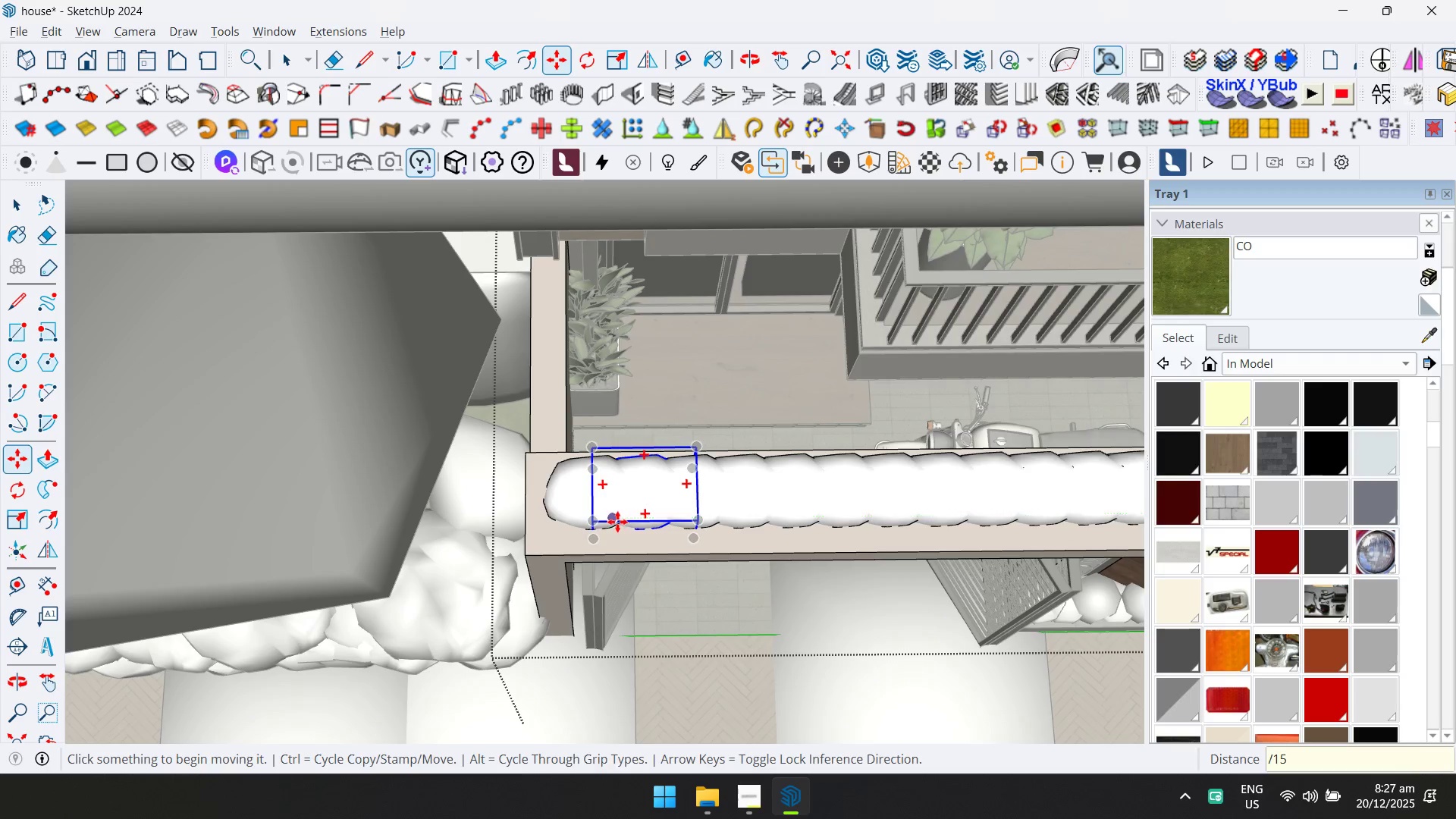 
key(Shift+ShiftLeft)
 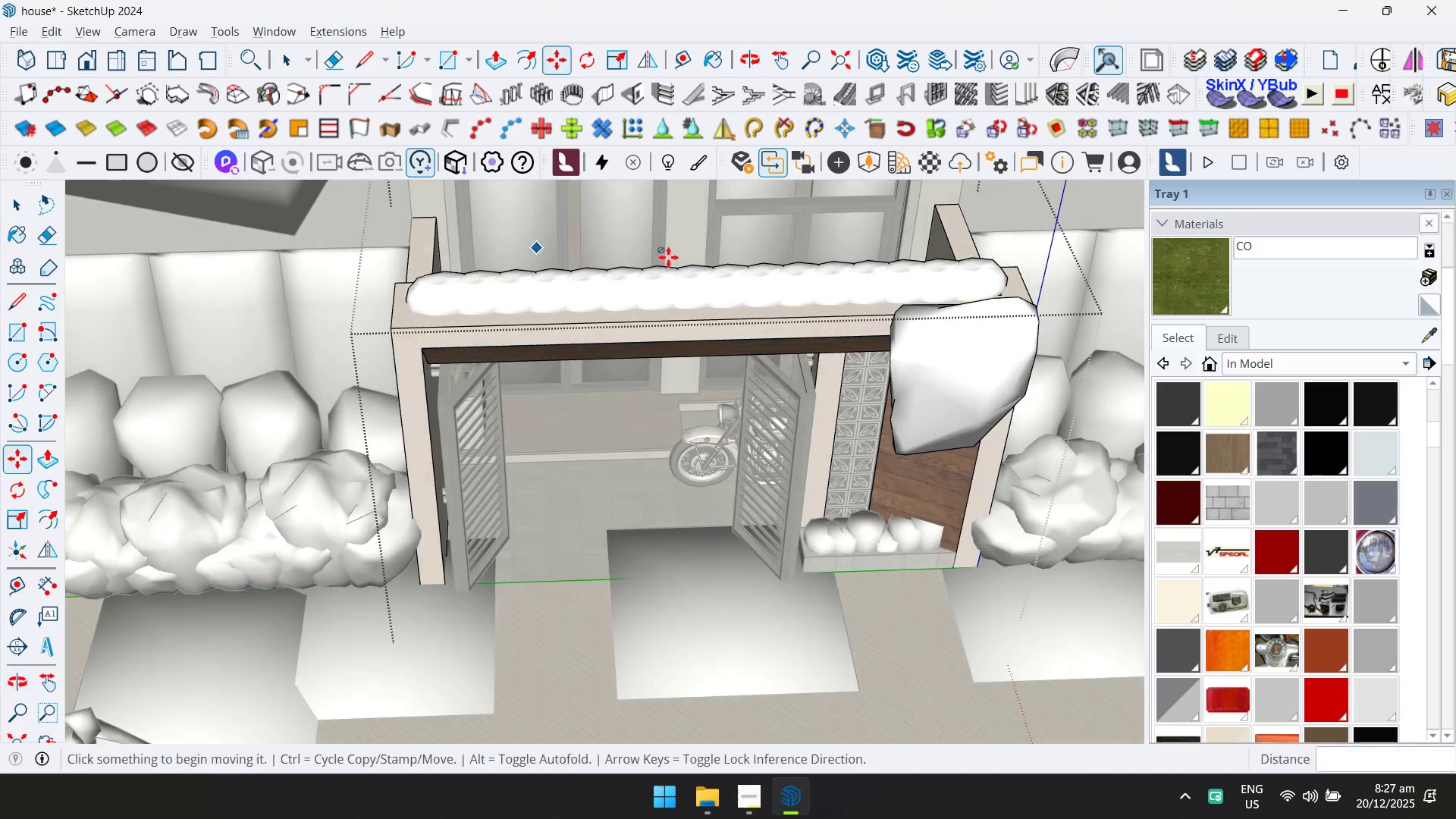 
scroll: coordinate [595, 557], scroll_direction: down, amount: 6.0
 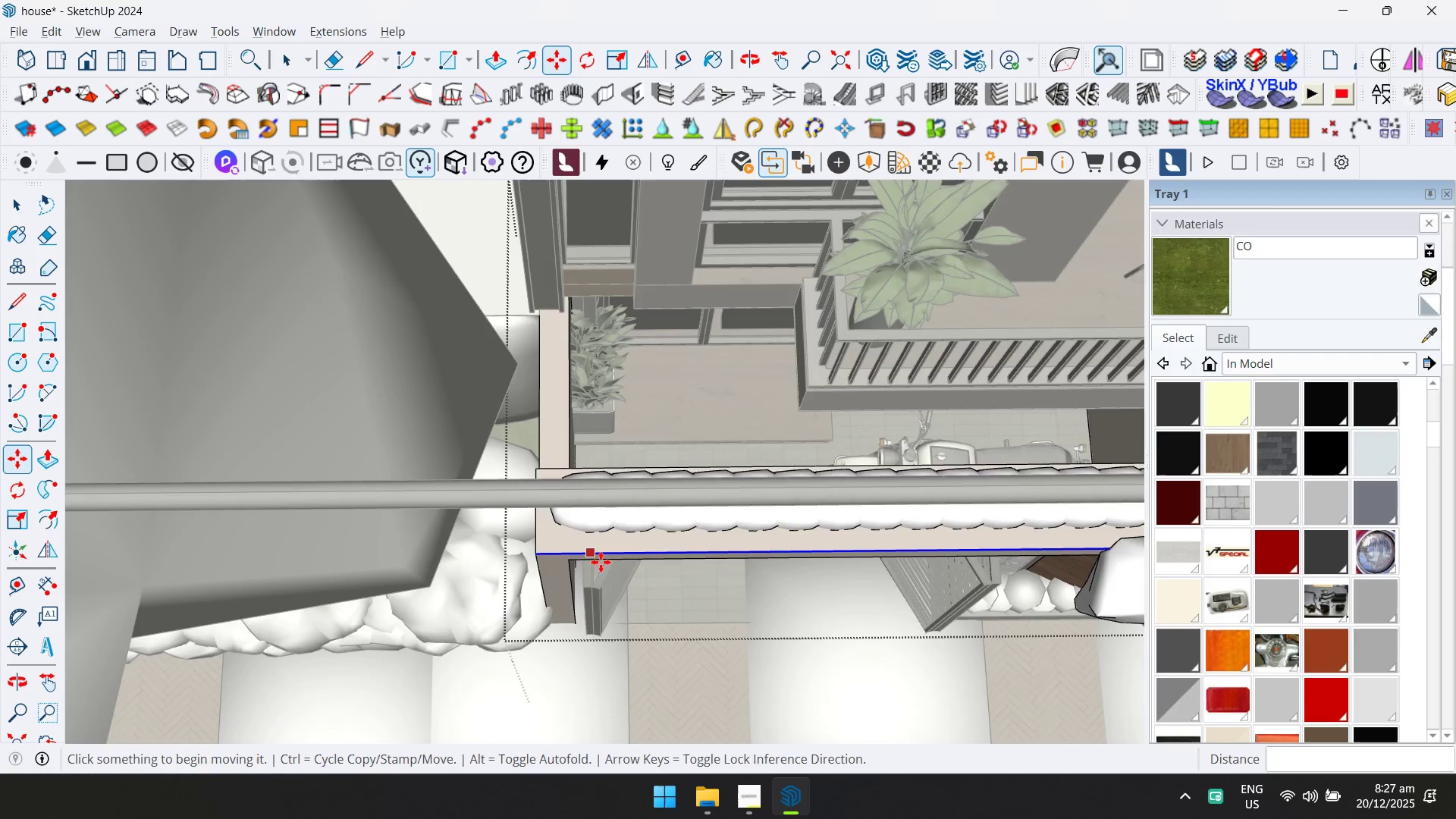 
key(Space)
 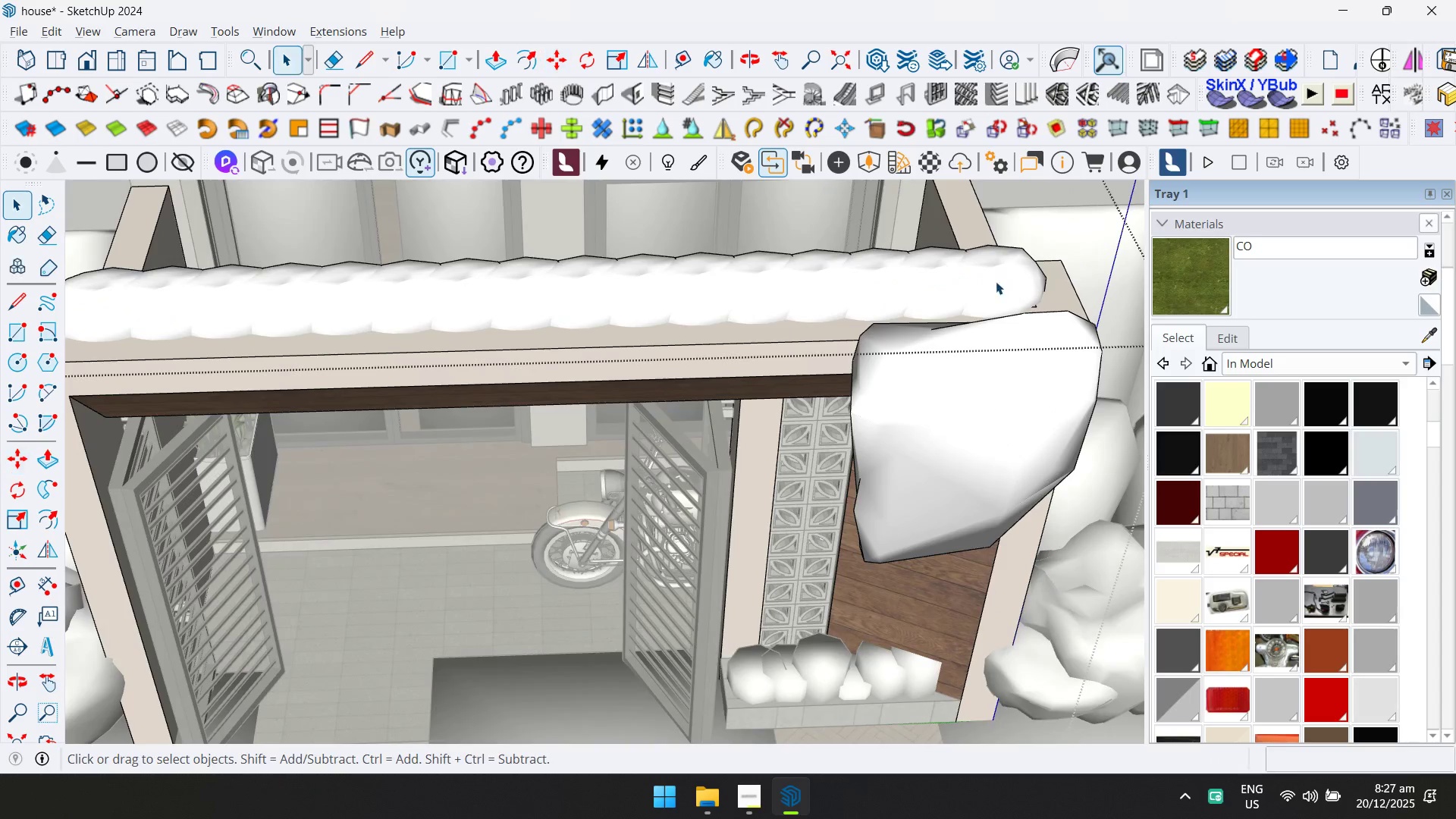 
scroll: coordinate [949, 279], scroll_direction: up, amount: 5.0
 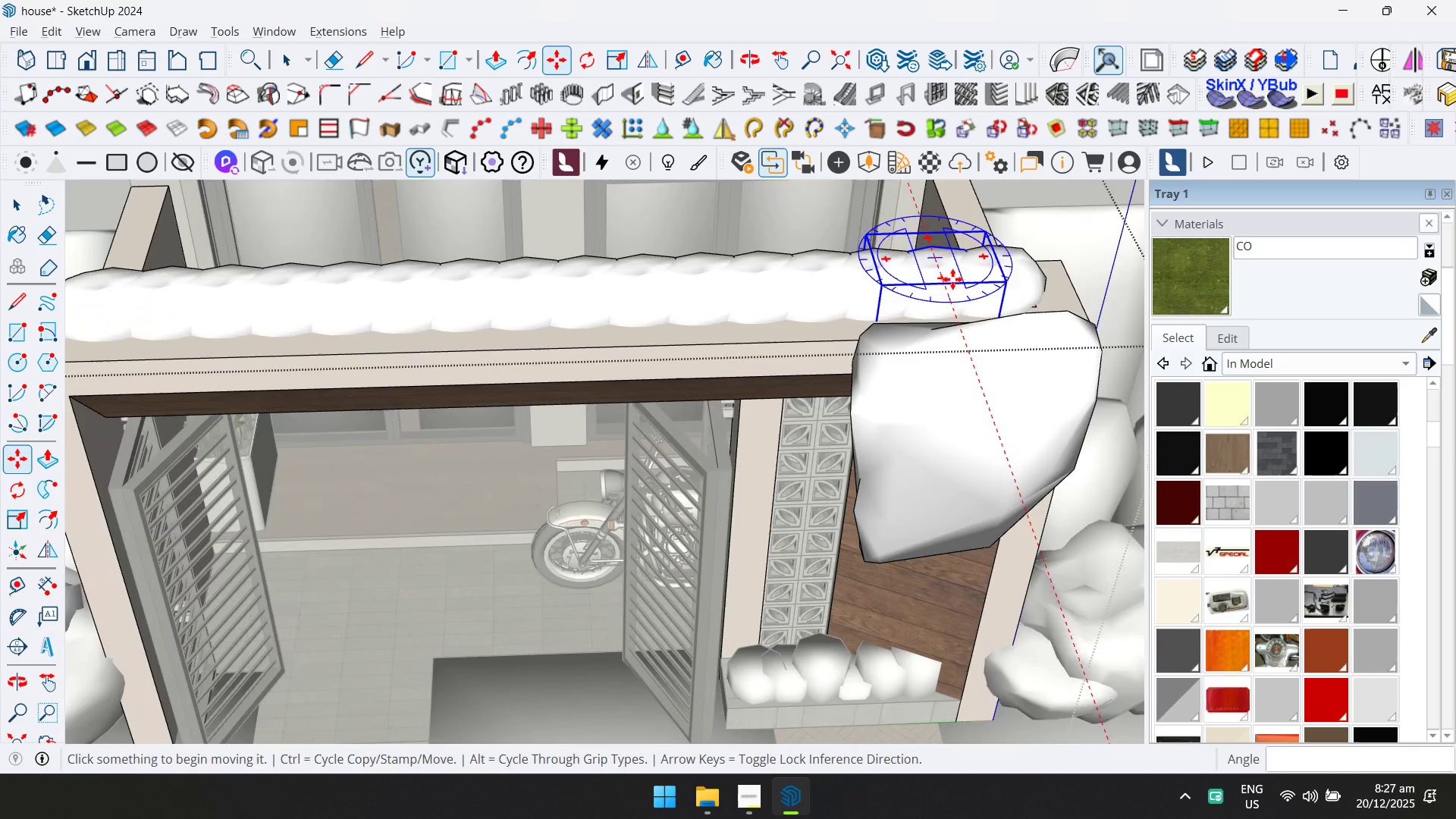 
left_click([1000, 281])
 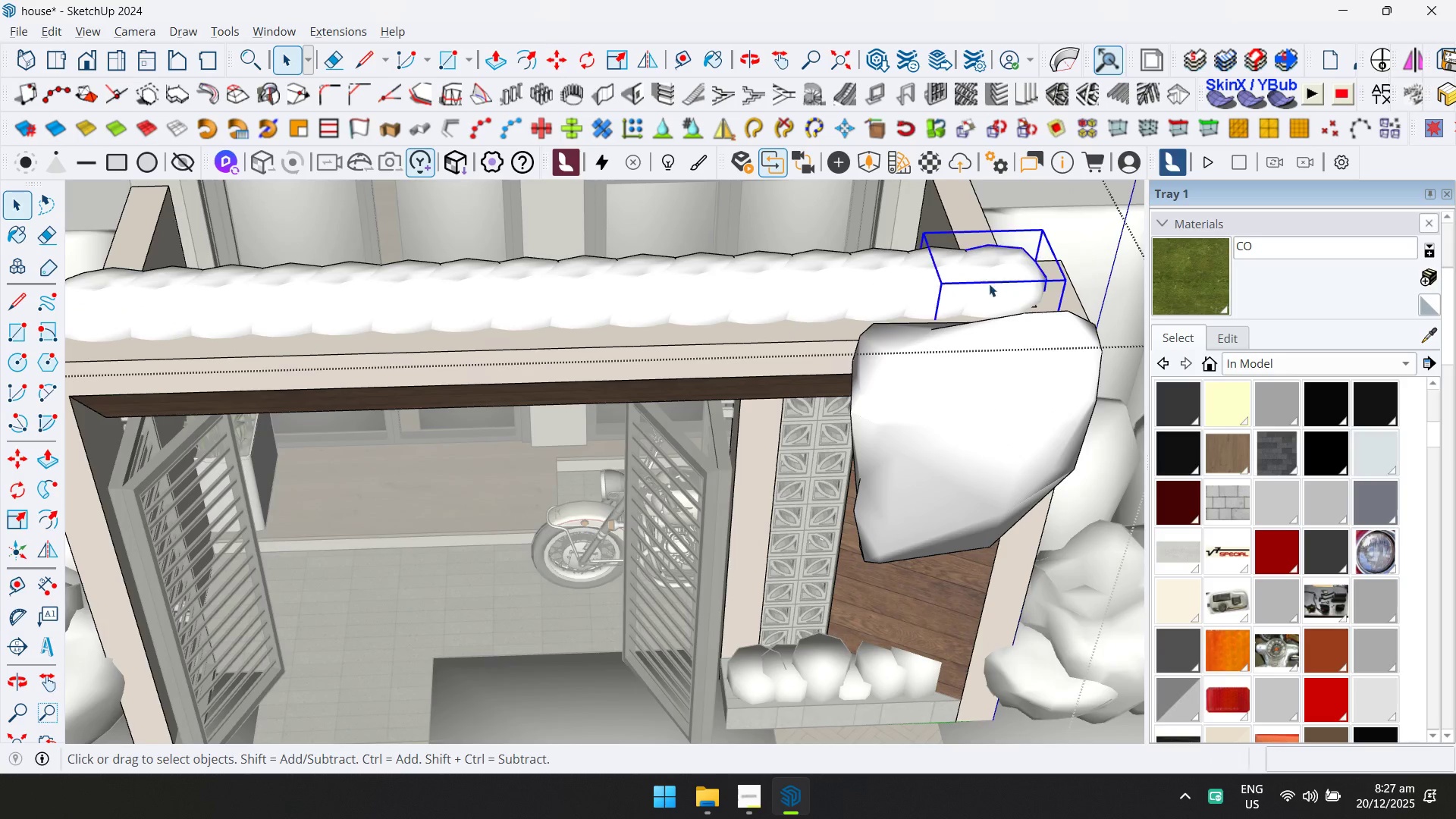 
hold_key(key=ControlLeft, duration=1.5)
triple_click([821, 290])
 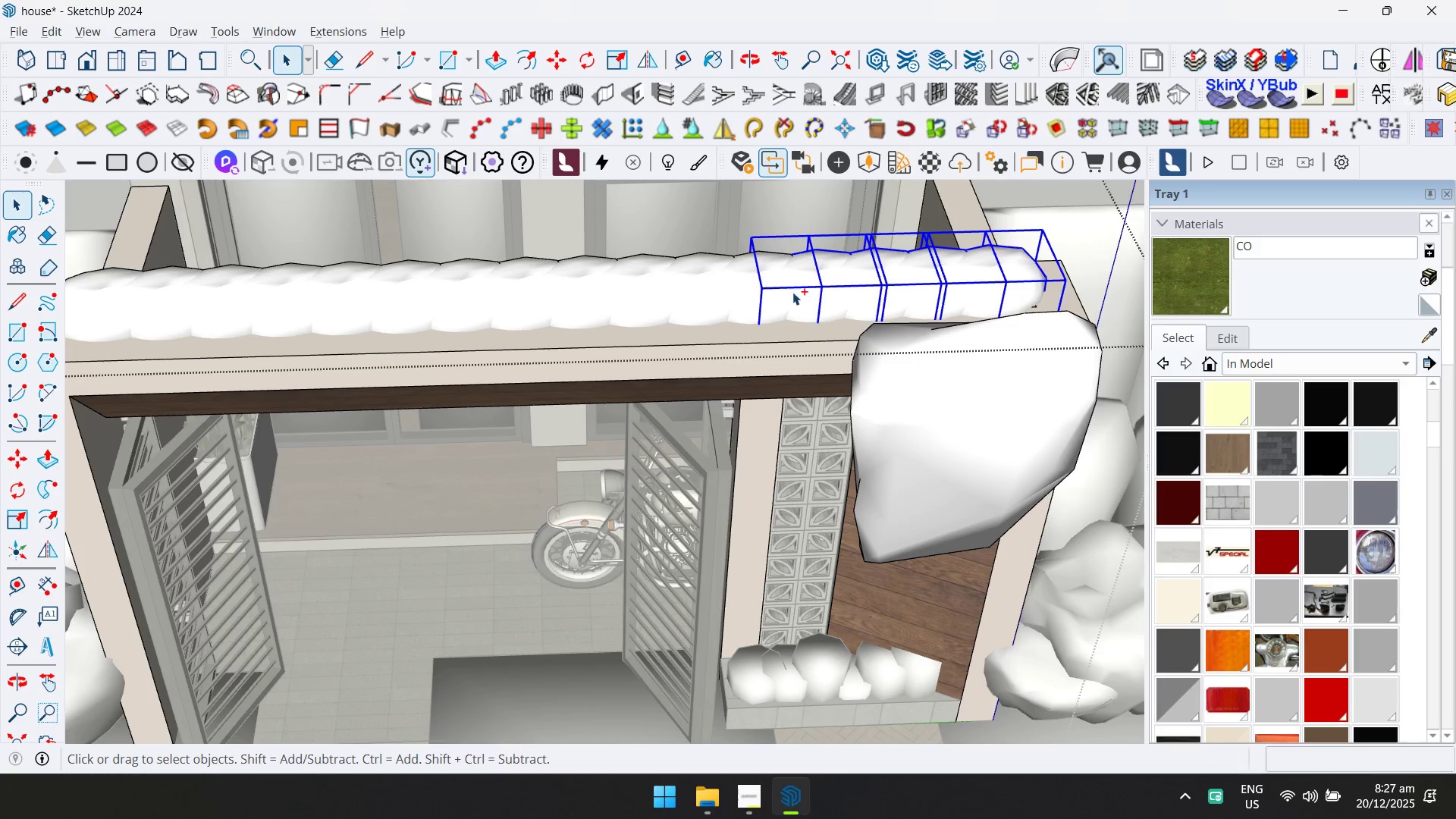 
triple_click([787, 292])
 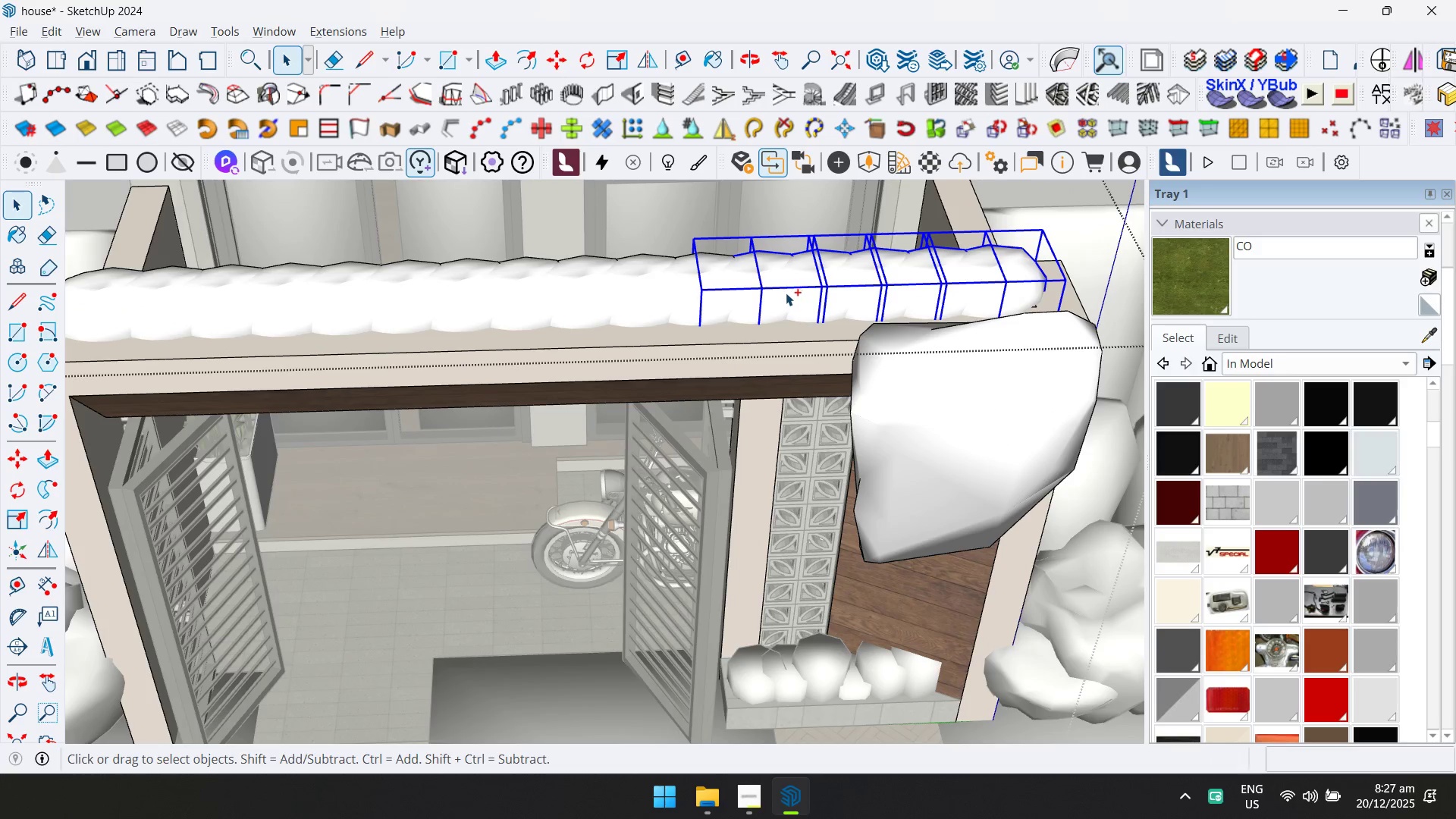 
hold_key(key=ControlLeft, duration=1.52)
double_click([646, 297])
 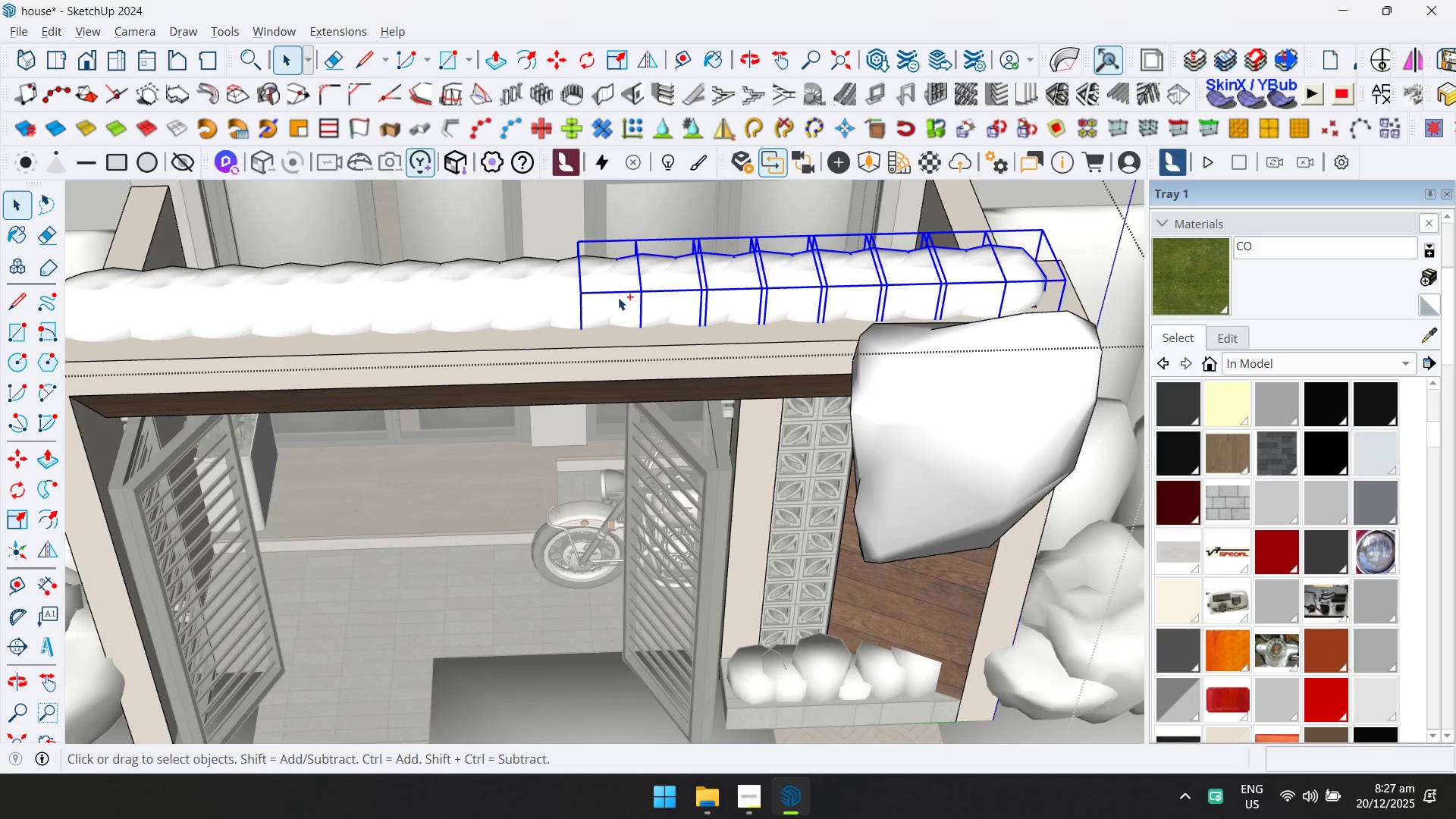 
triple_click([598, 299])
 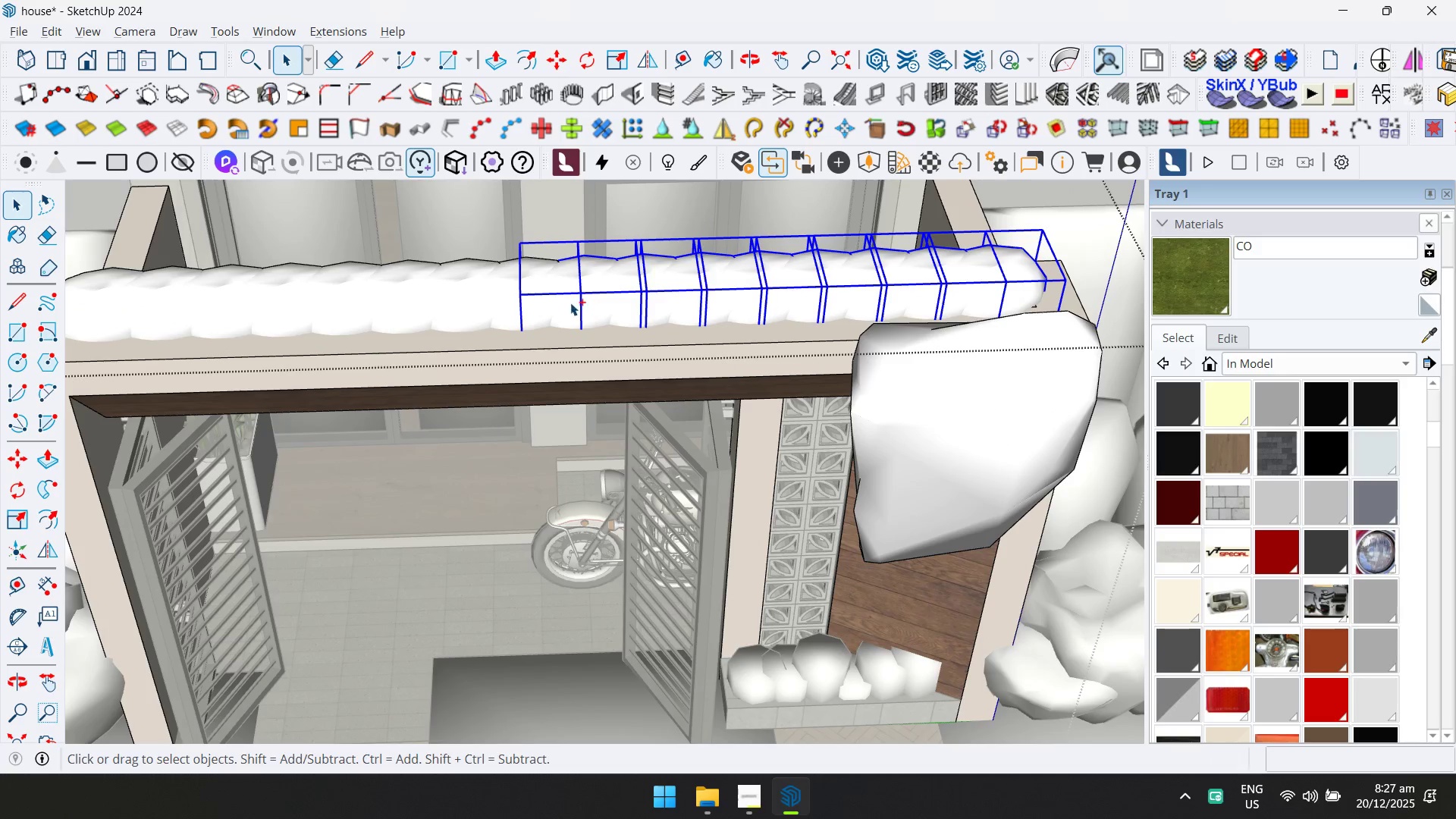 
hold_key(key=ControlLeft, duration=1.51)
triple_click([537, 303])
 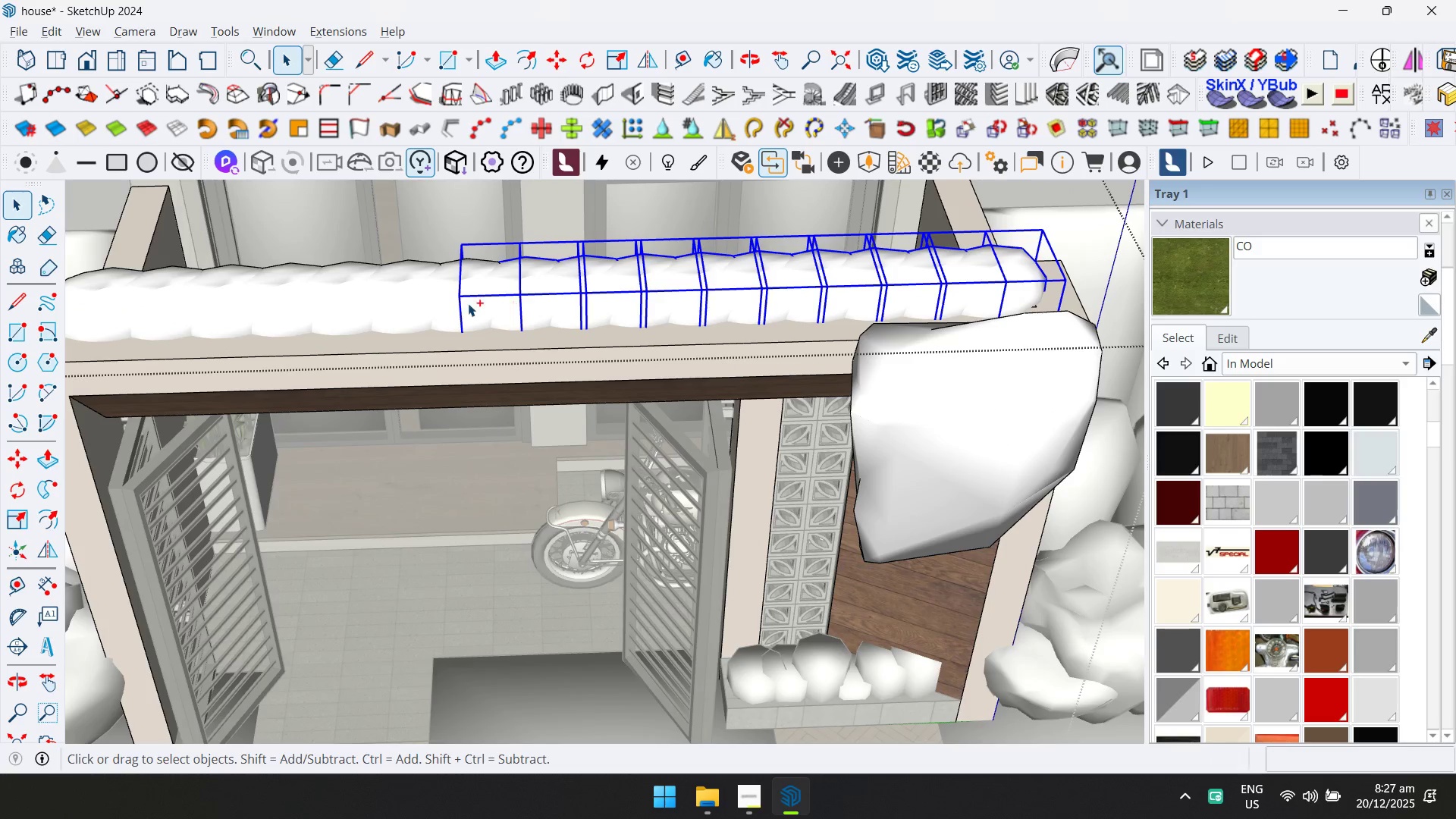 
triple_click([466, 303])
 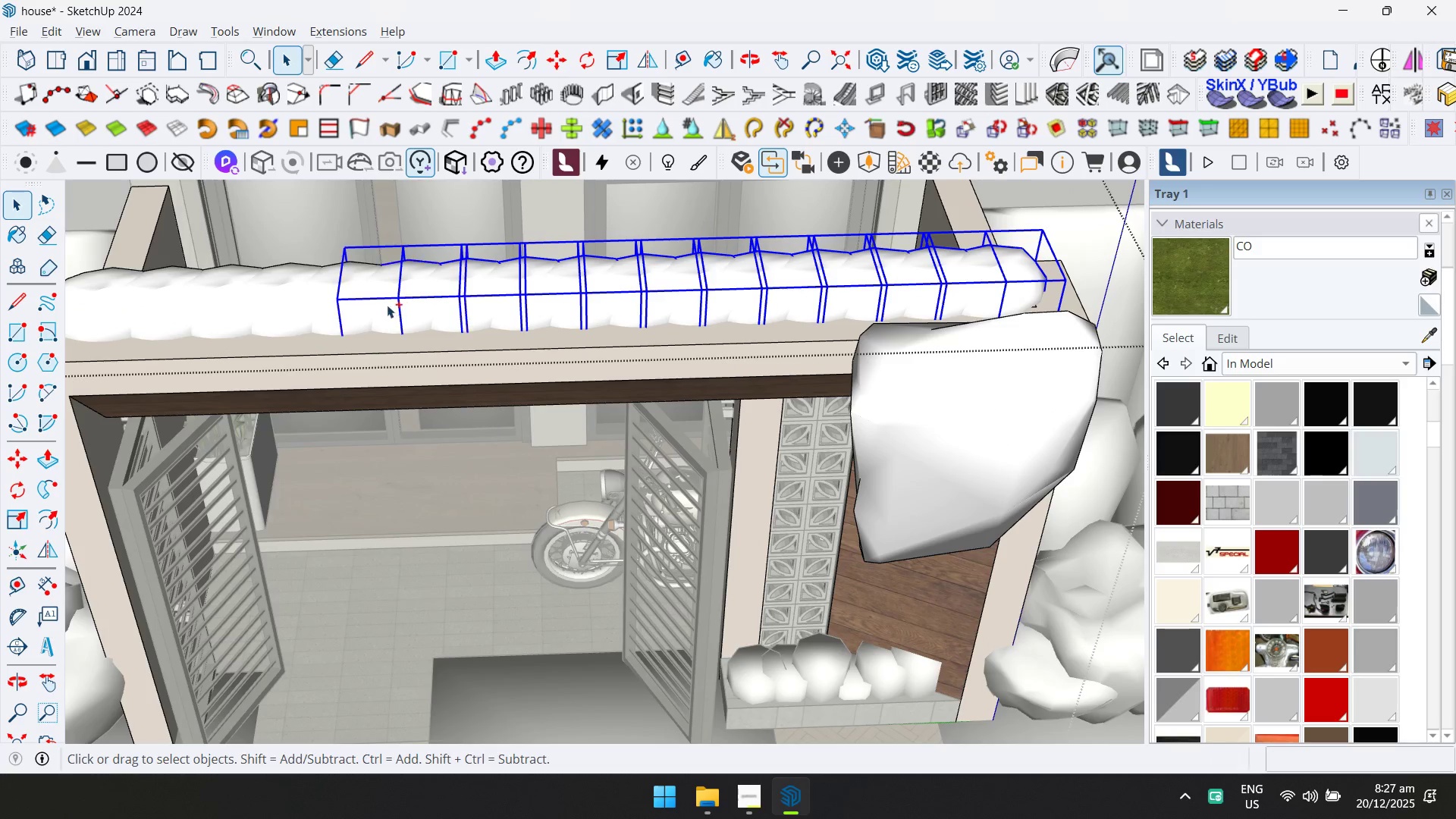 
triple_click([344, 305])
 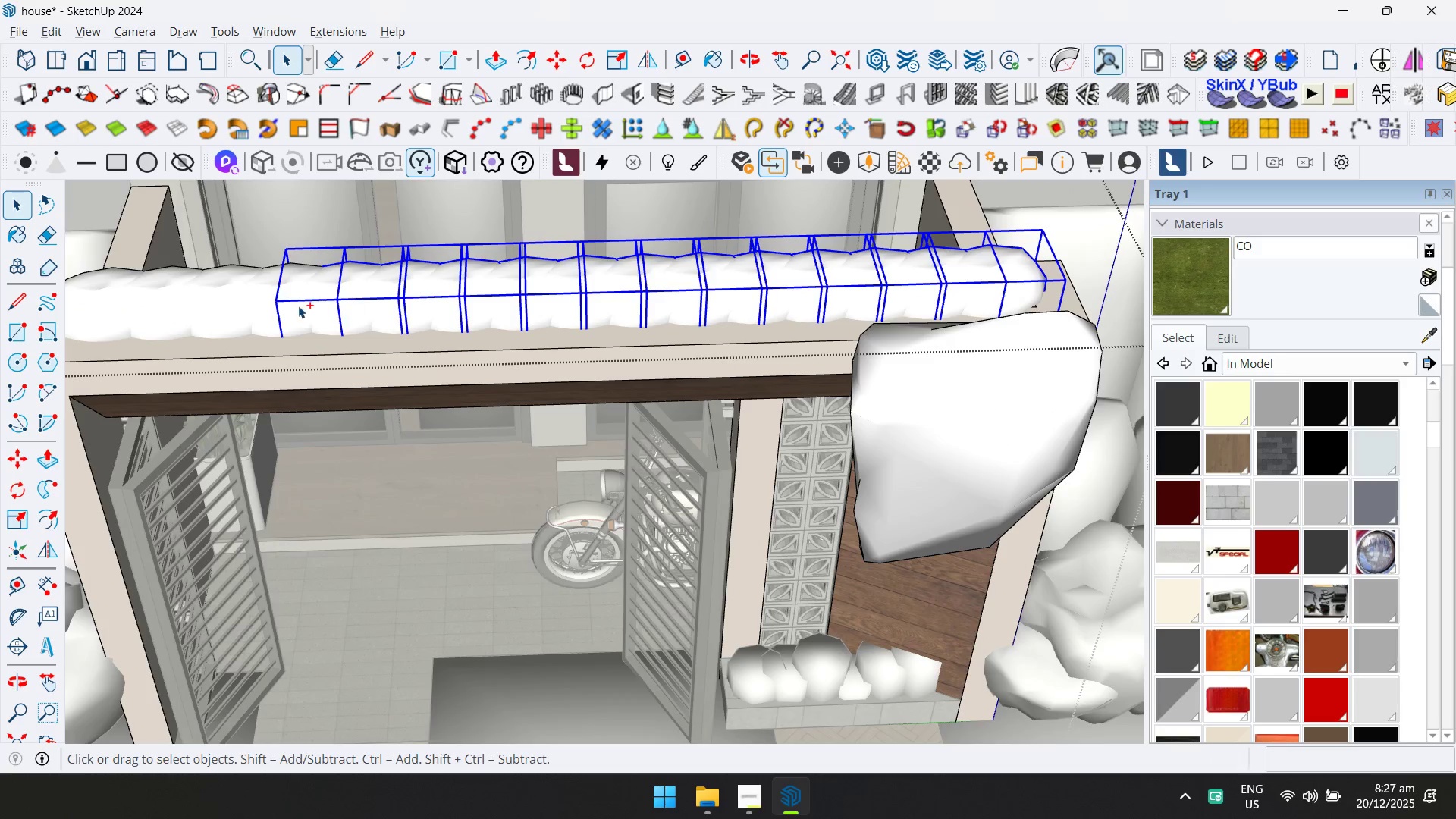 
triple_click([281, 306])
 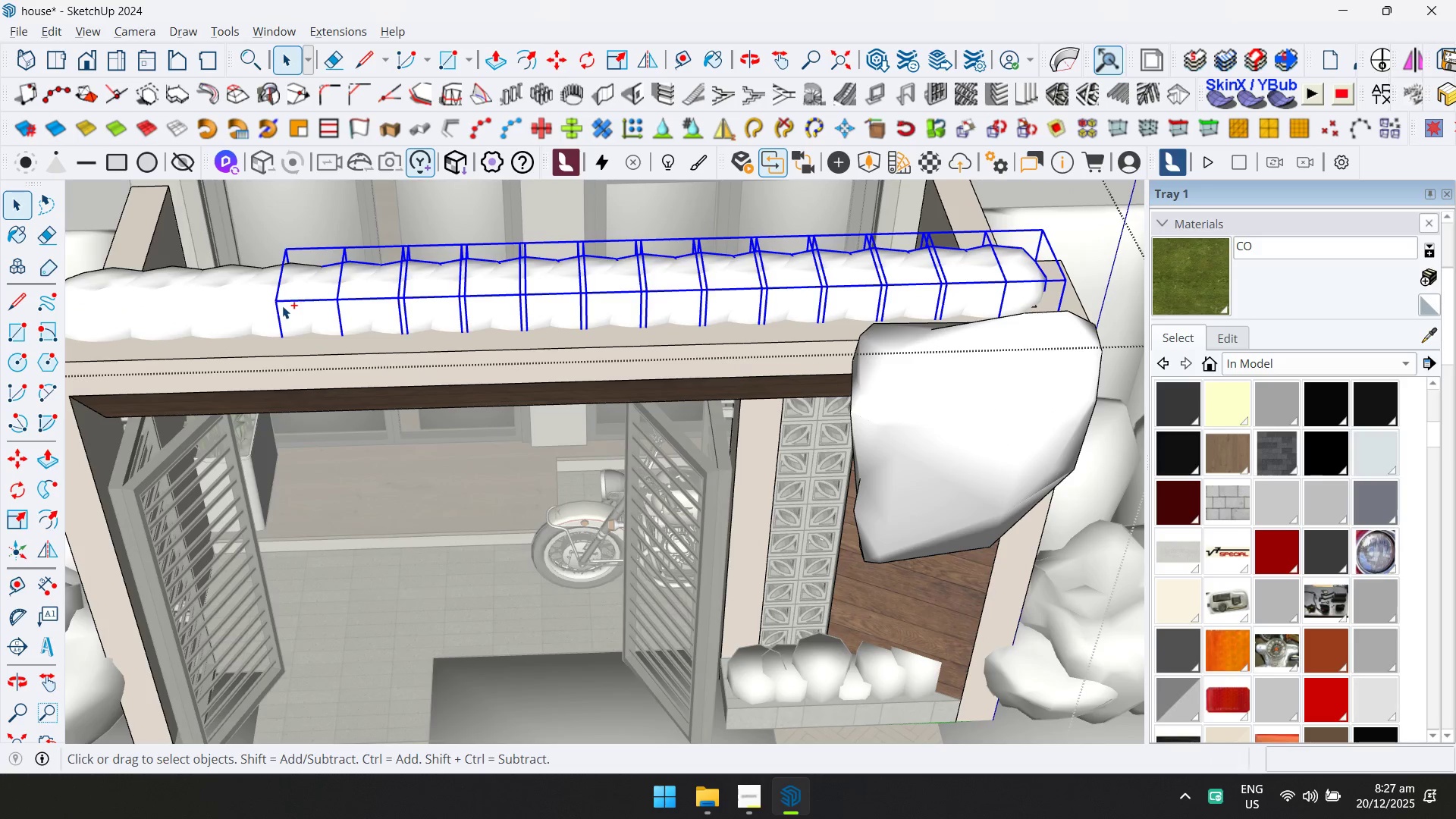 
key(Control+ControlLeft)
 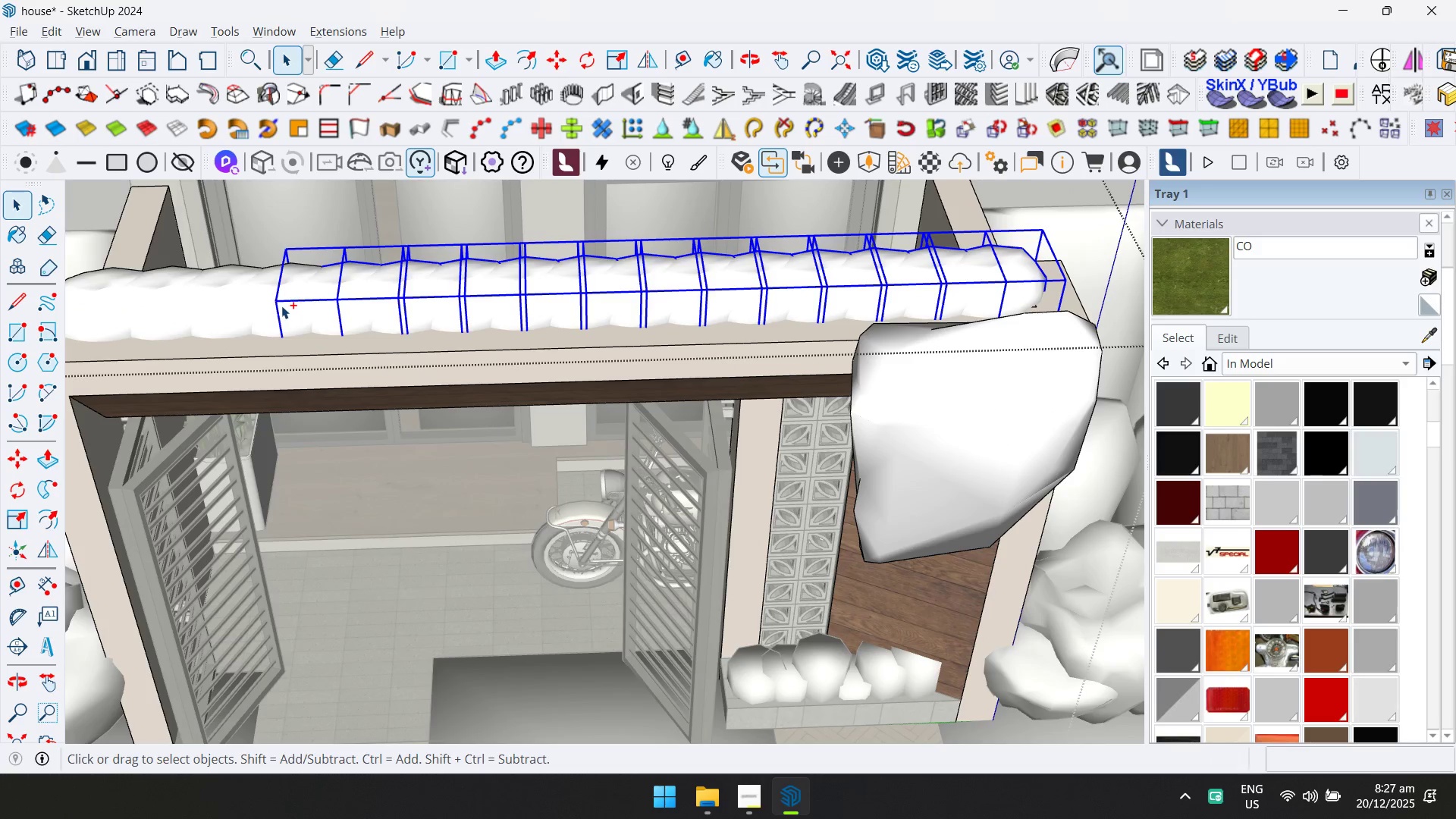 
key(Control+ControlLeft)
 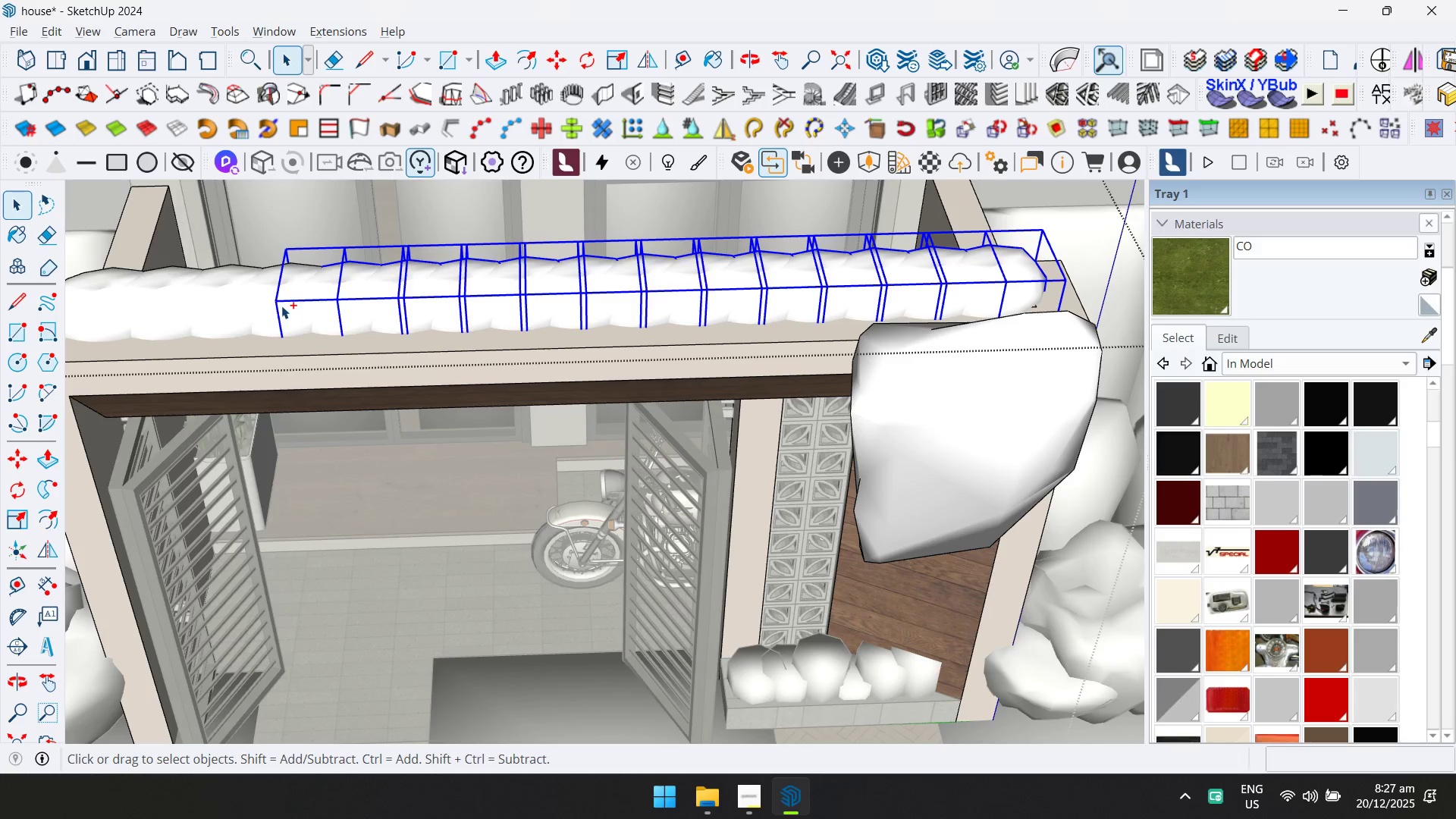 
key(Control+ControlLeft)
 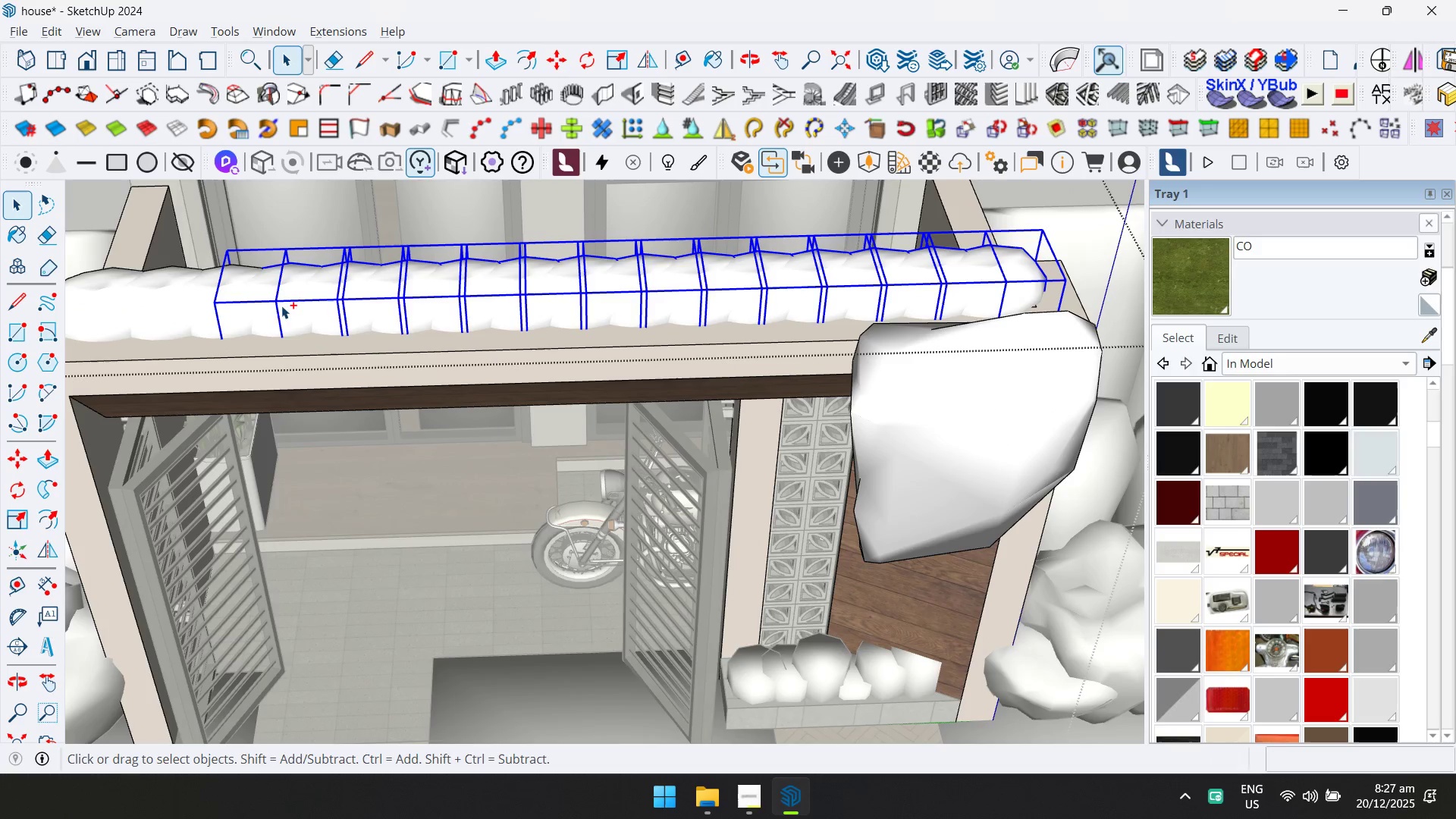 
key(Control+ControlLeft)
 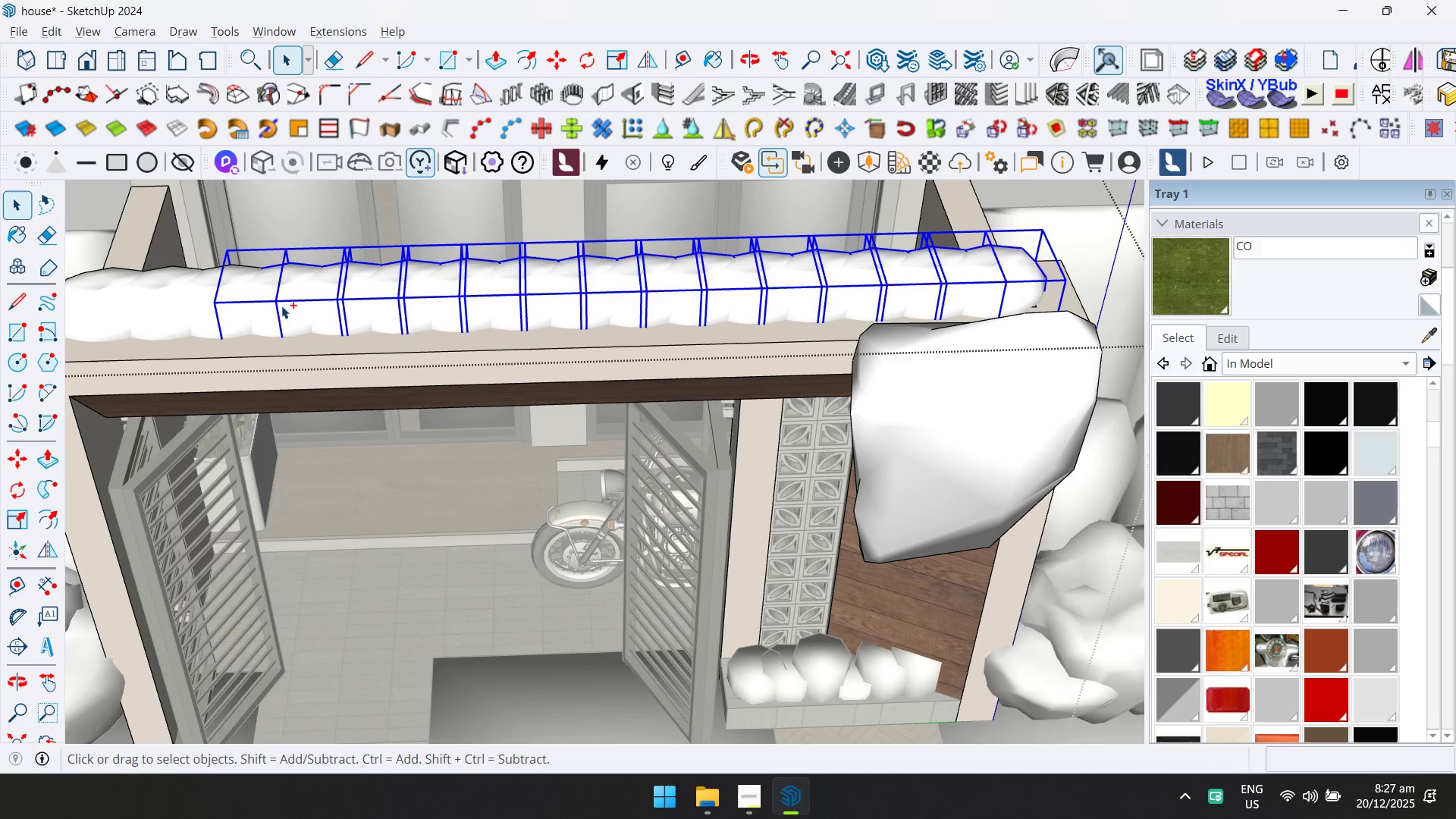 
key(Control+ControlLeft)
 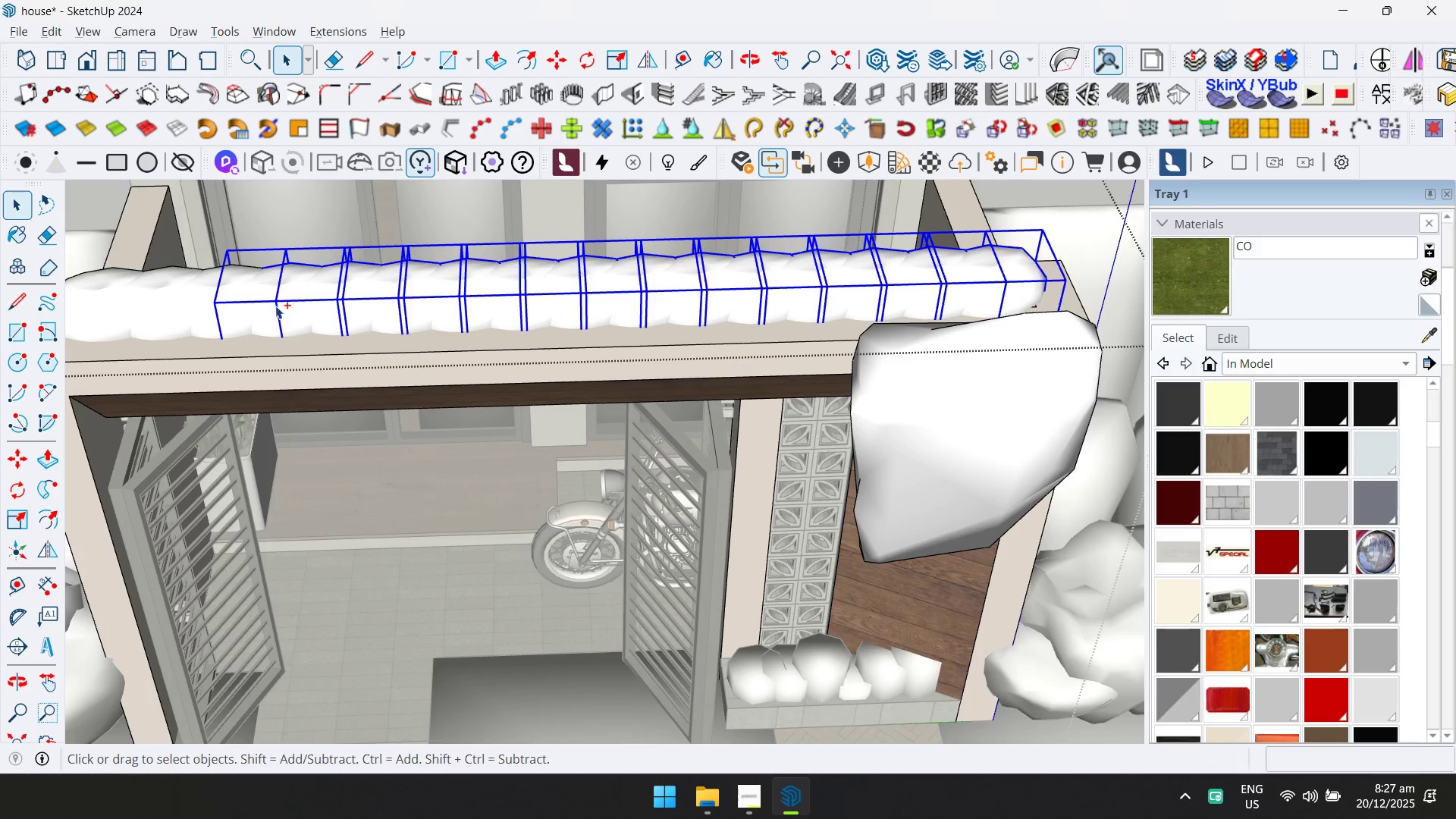 
key(Control+ControlLeft)
 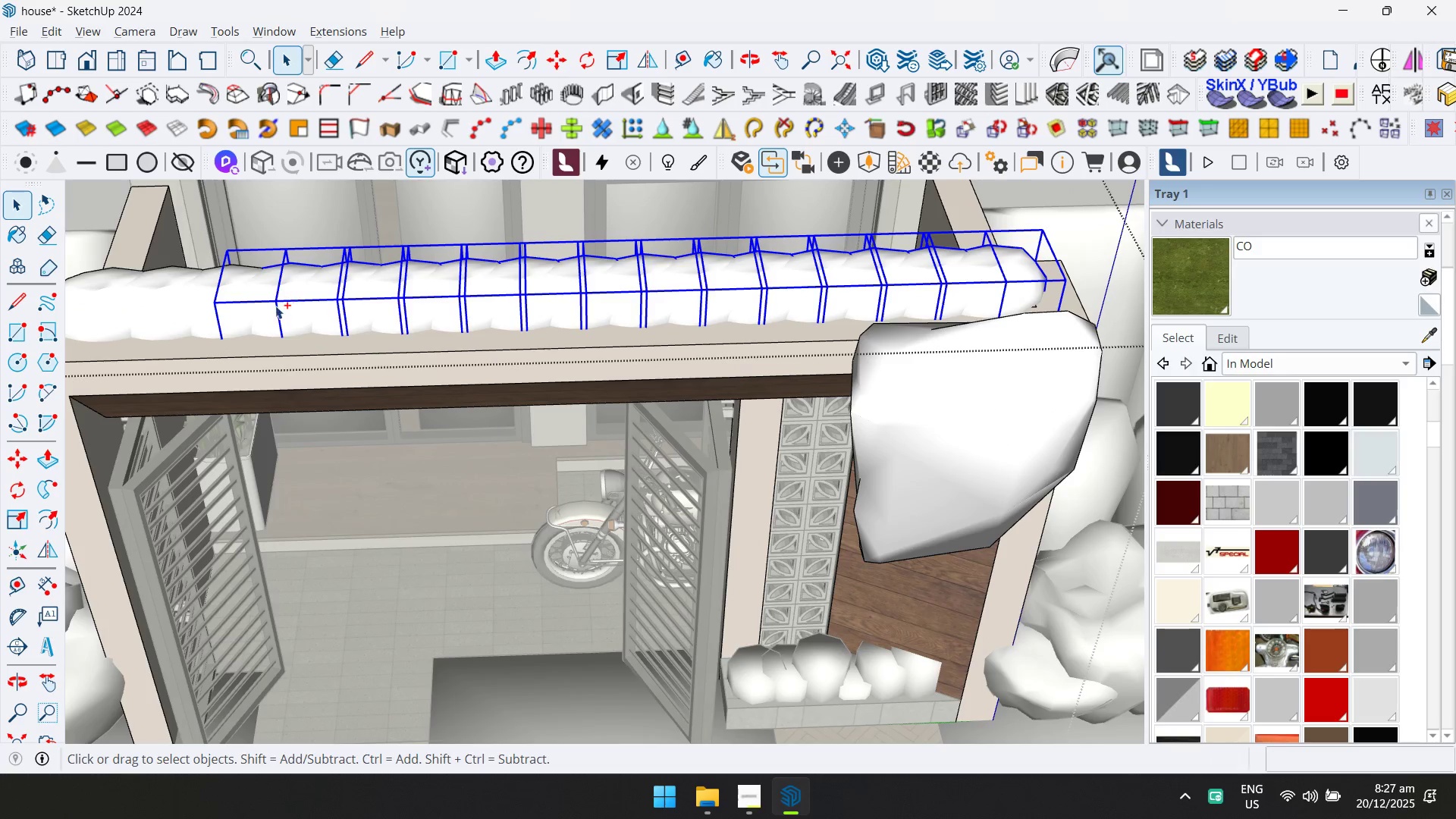 
key(Control+ControlLeft)
 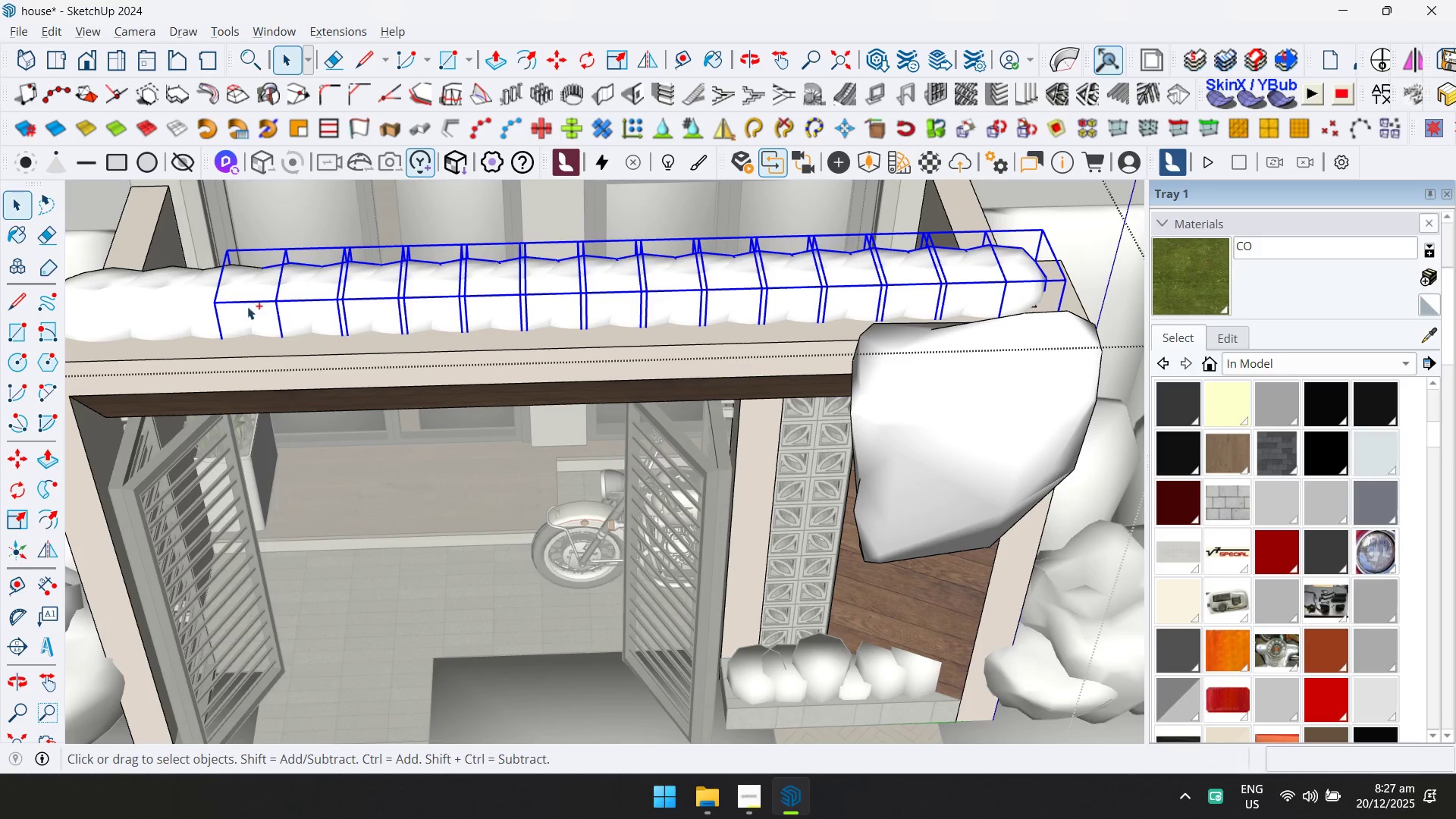 
key(Control+ControlLeft)
 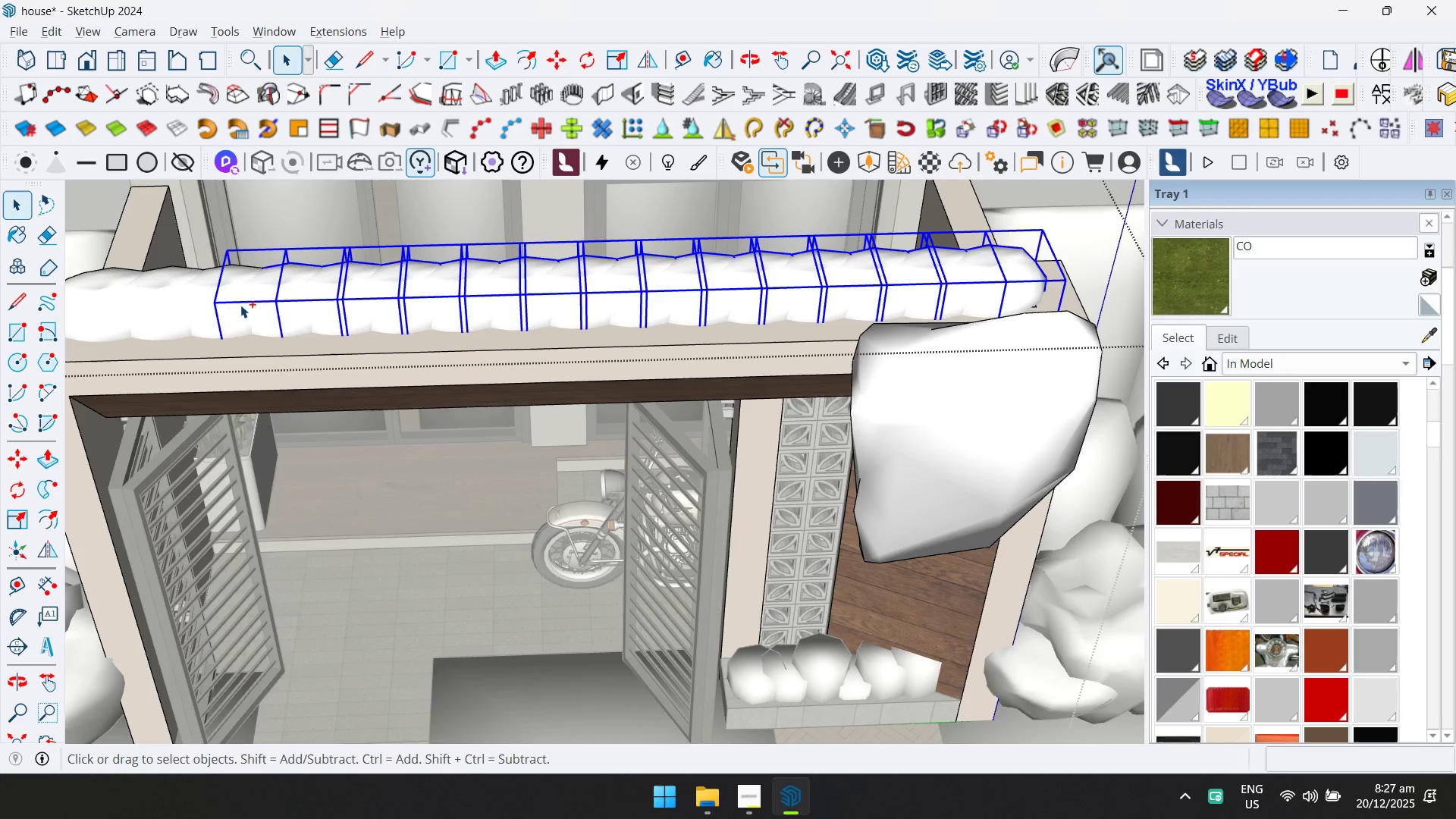 
hold_key(key=ShiftLeft, duration=0.39)
 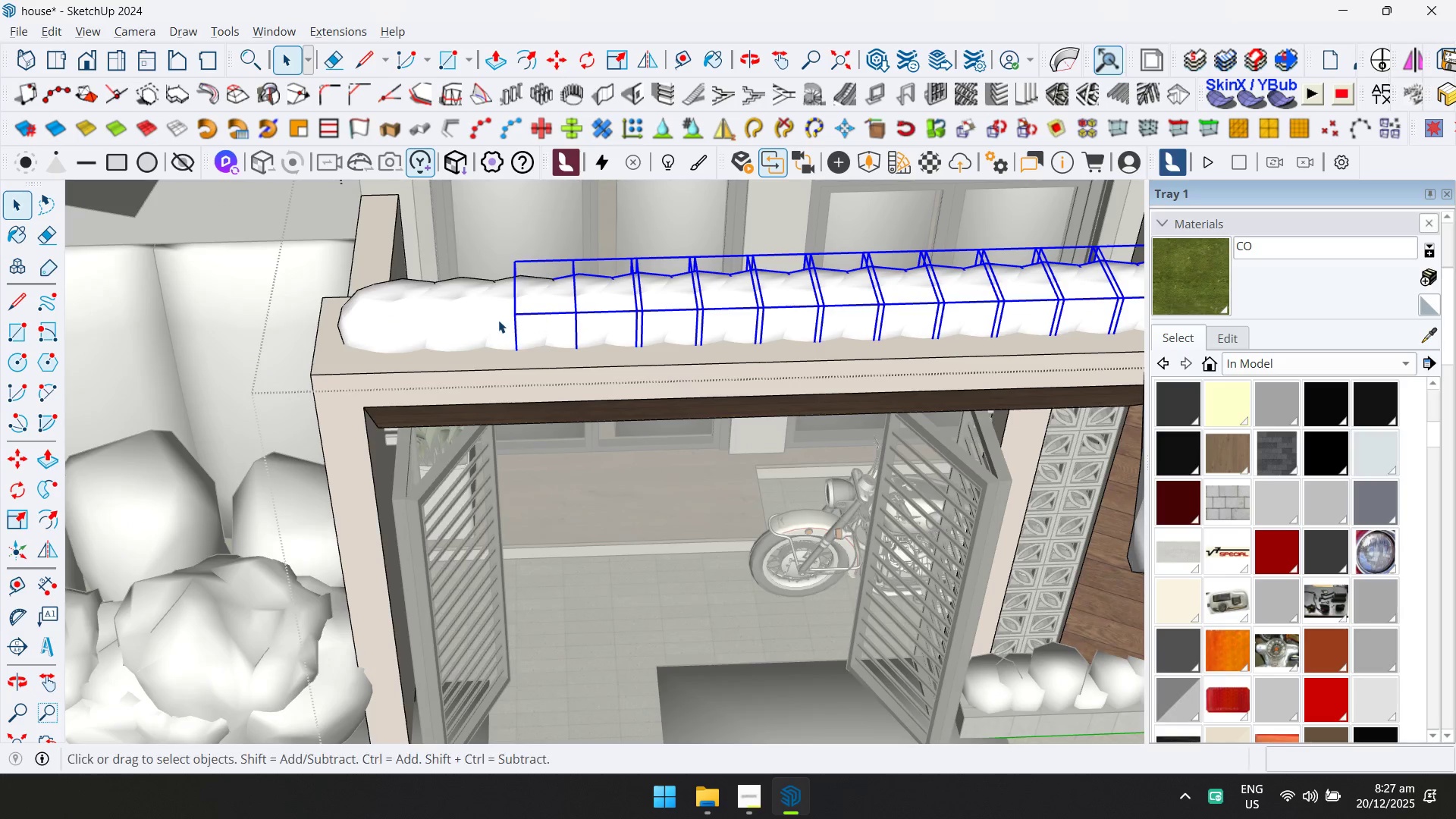 
hold_key(key=ControlLeft, duration=0.94)
triple_click([393, 323])
 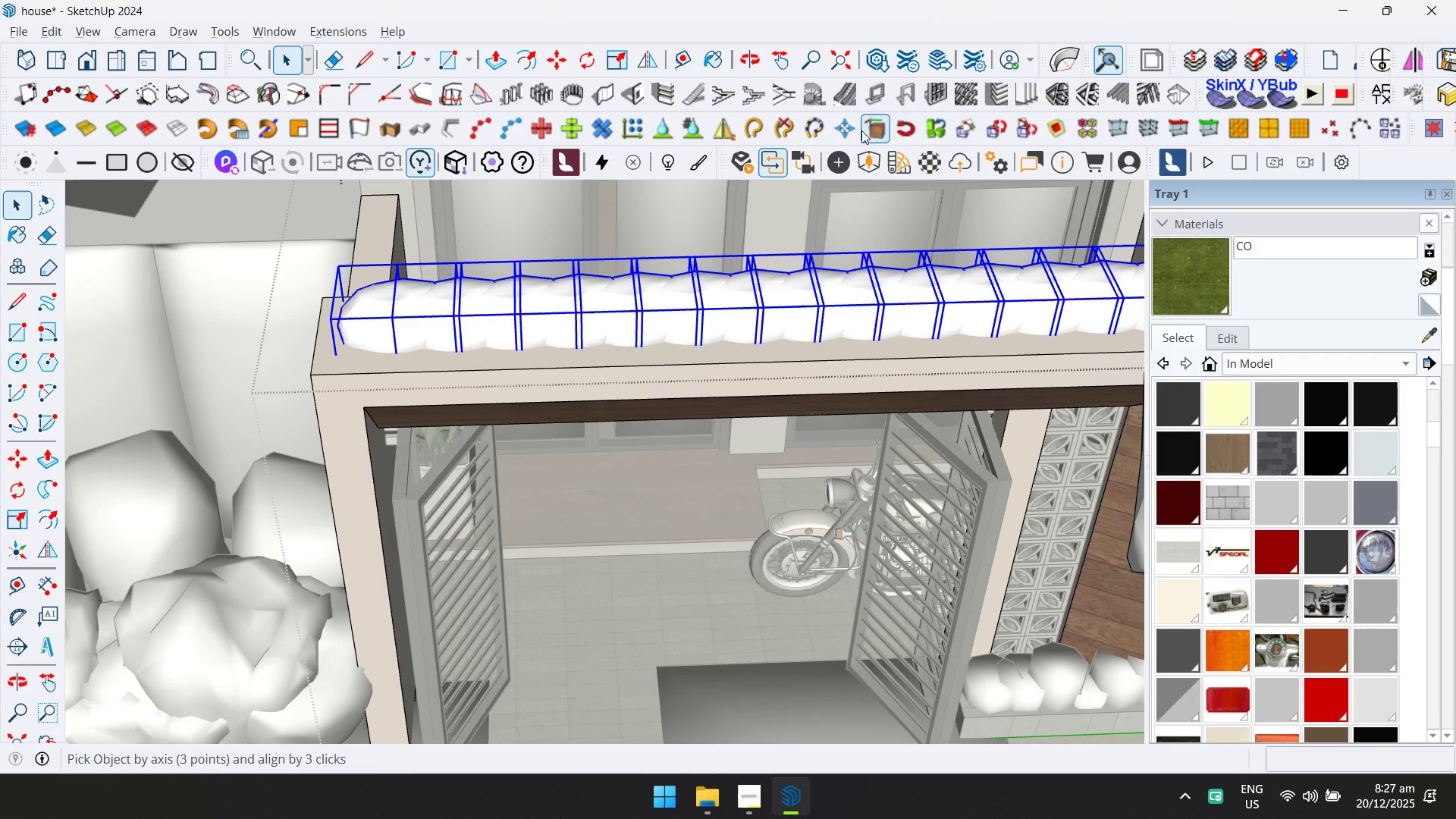 
left_click([962, 134])
 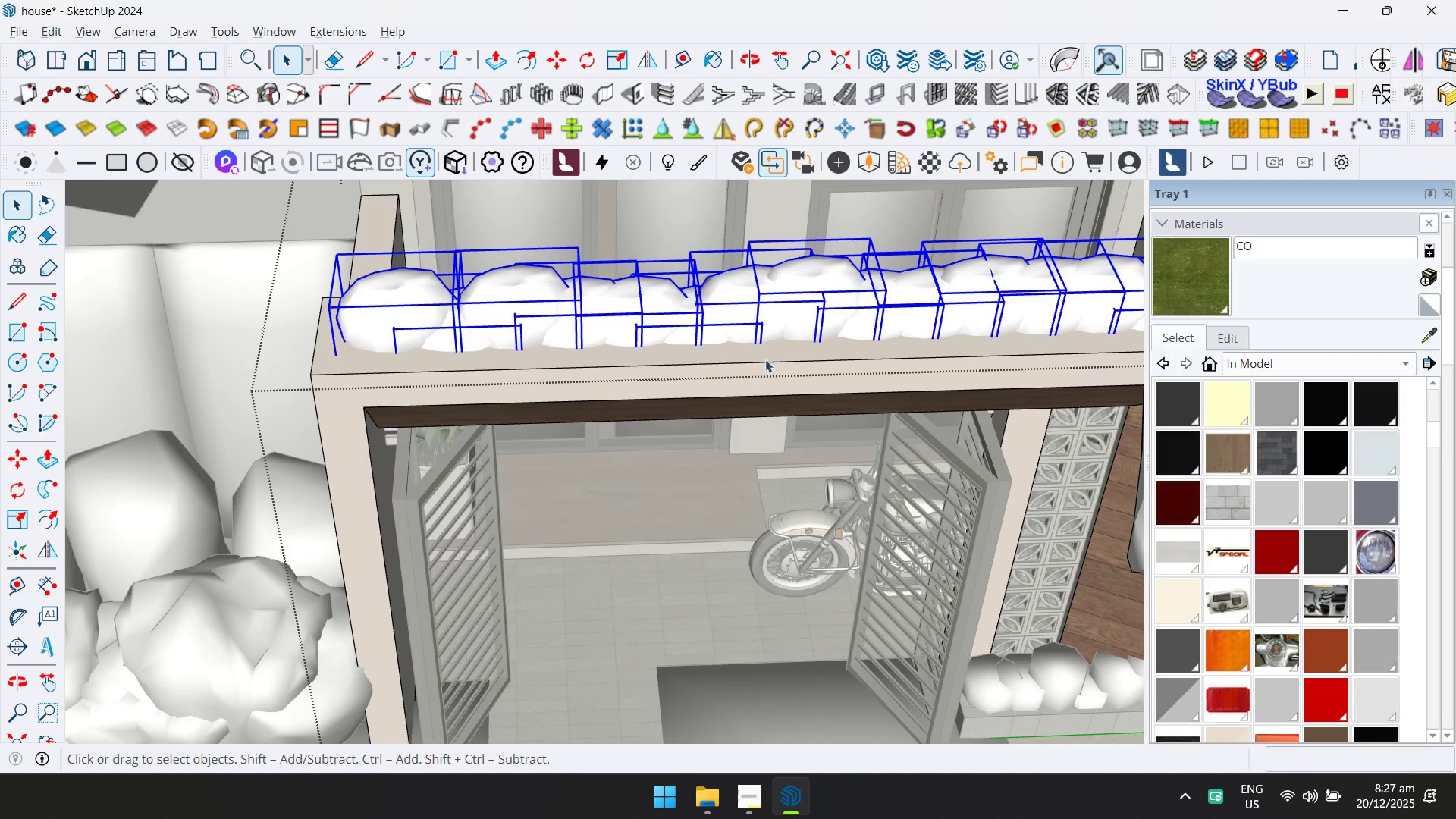 
scroll: coordinate [659, 461], scroll_direction: down, amount: 5.0
 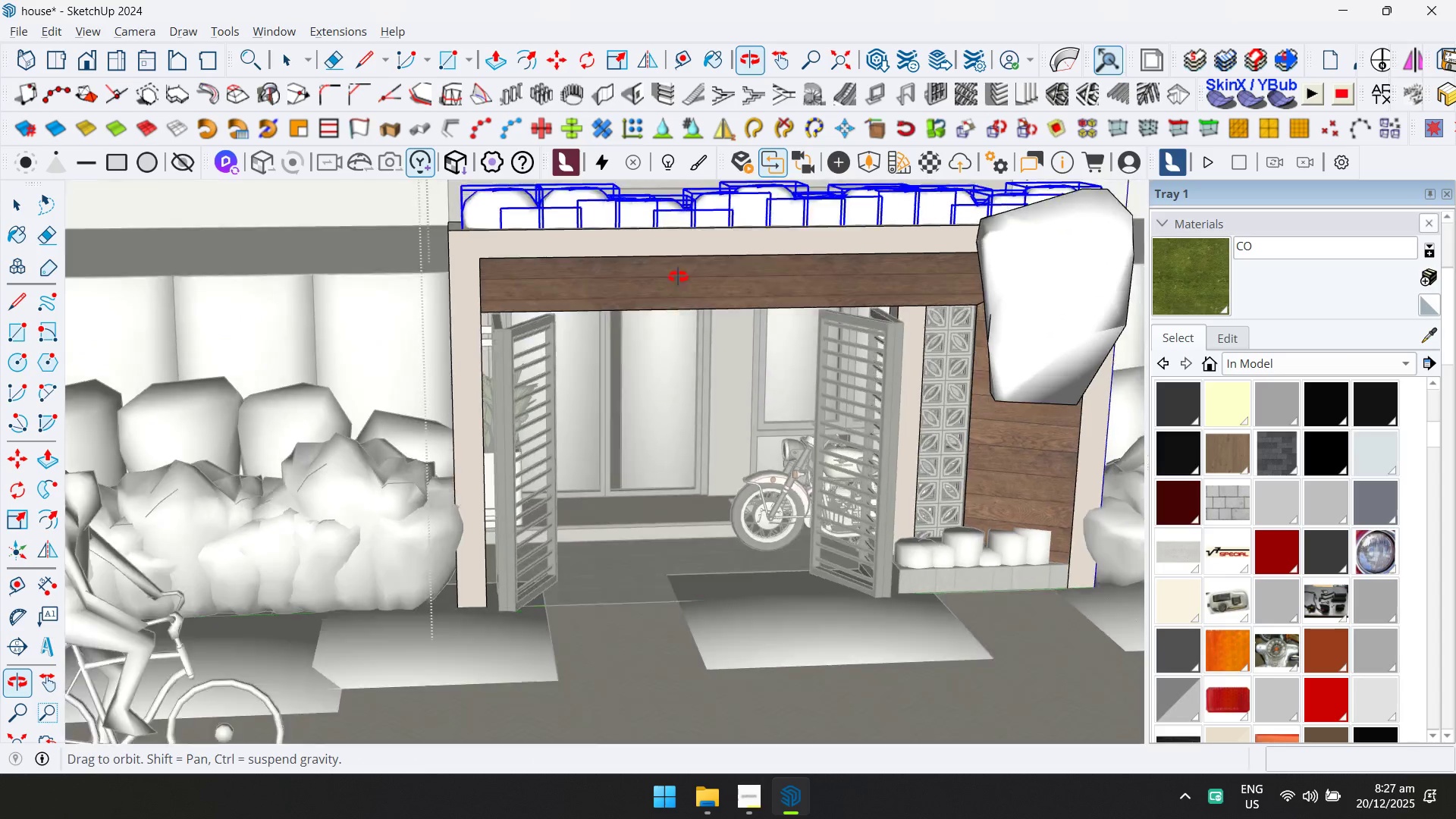 
key(Space)
 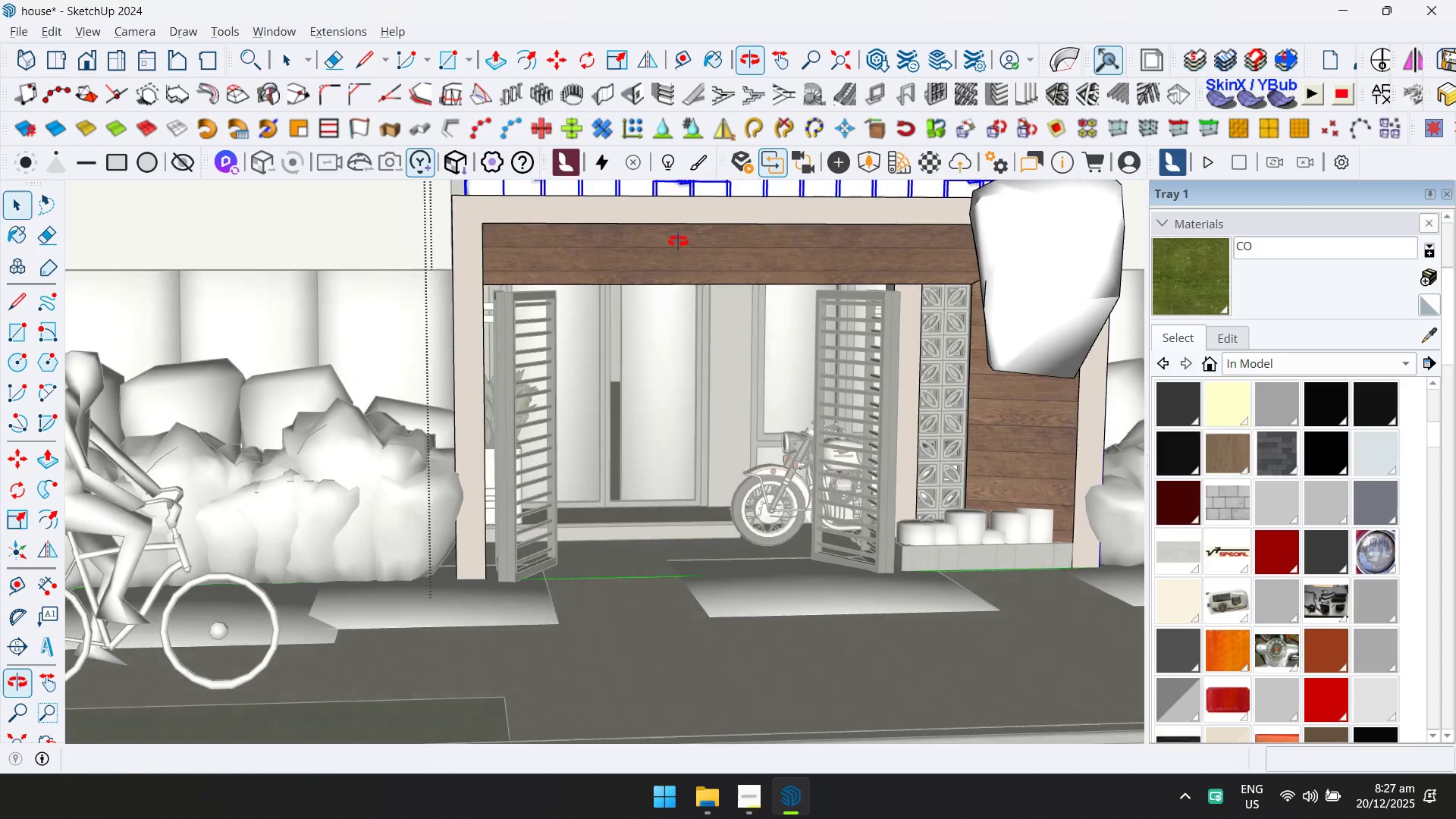 
key(Escape)
 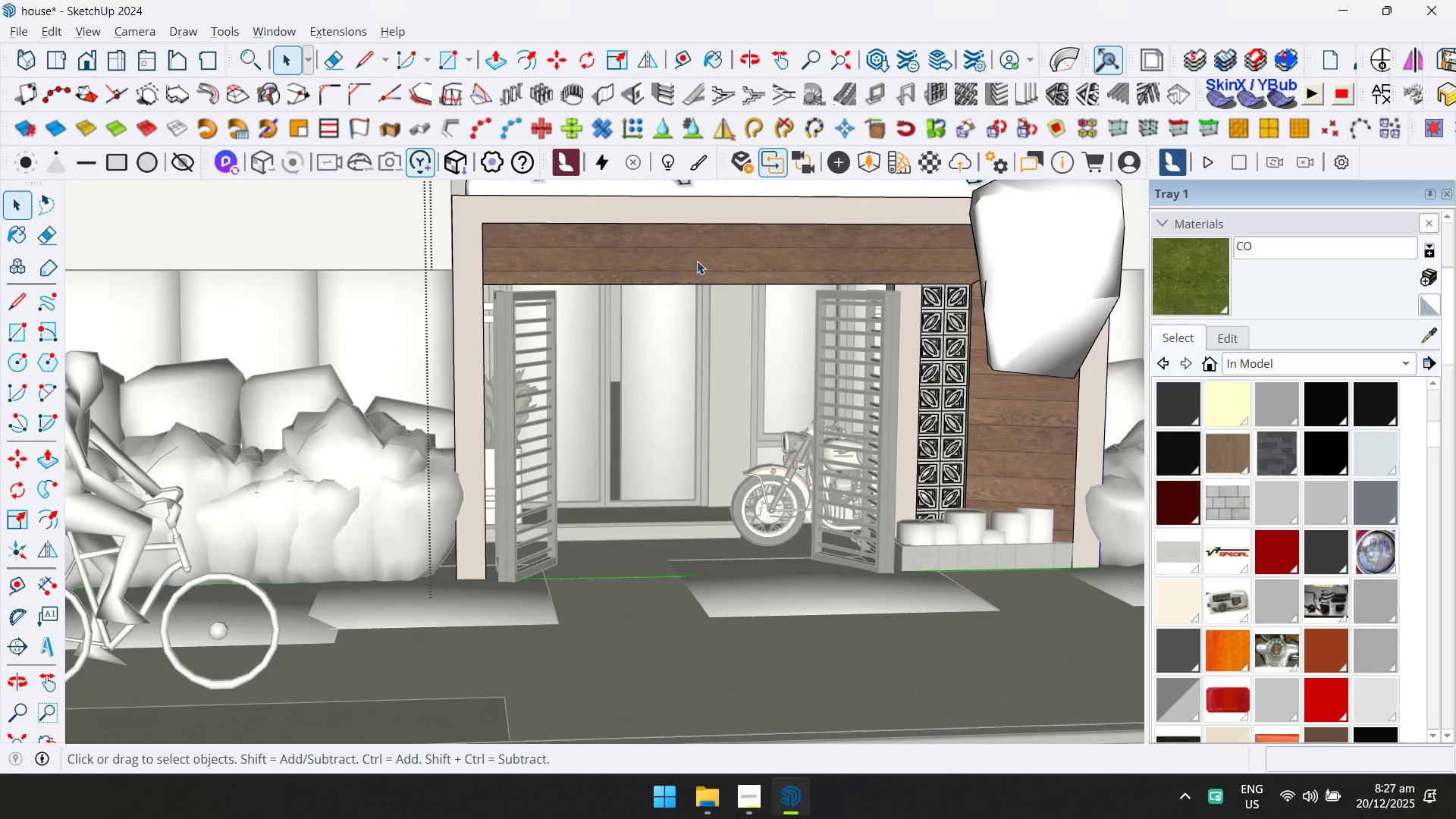 
hold_key(key=ShiftLeft, duration=0.55)
scroll: coordinate [744, 338], scroll_direction: down, amount: 4.0
 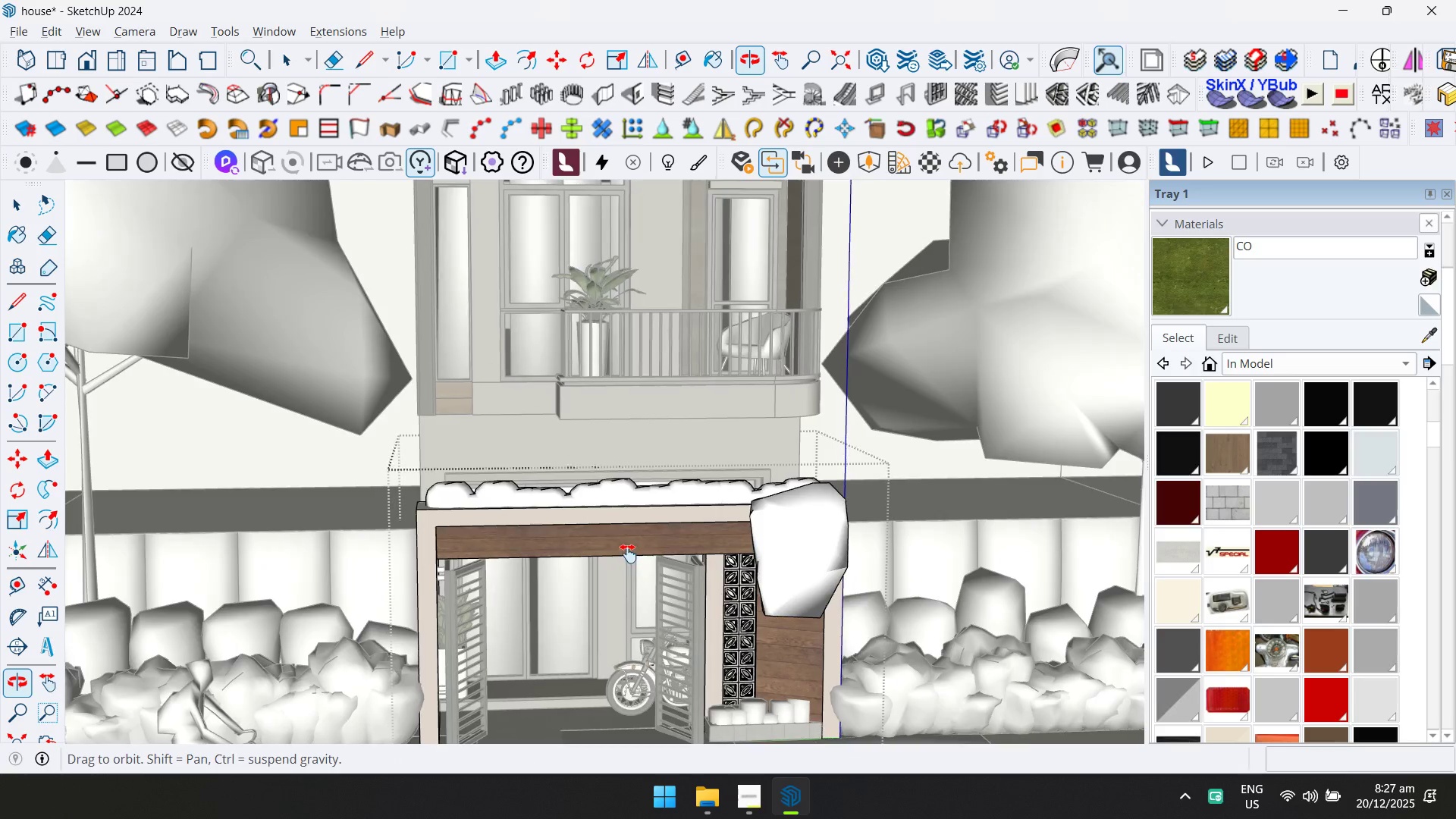 
key(Escape)
 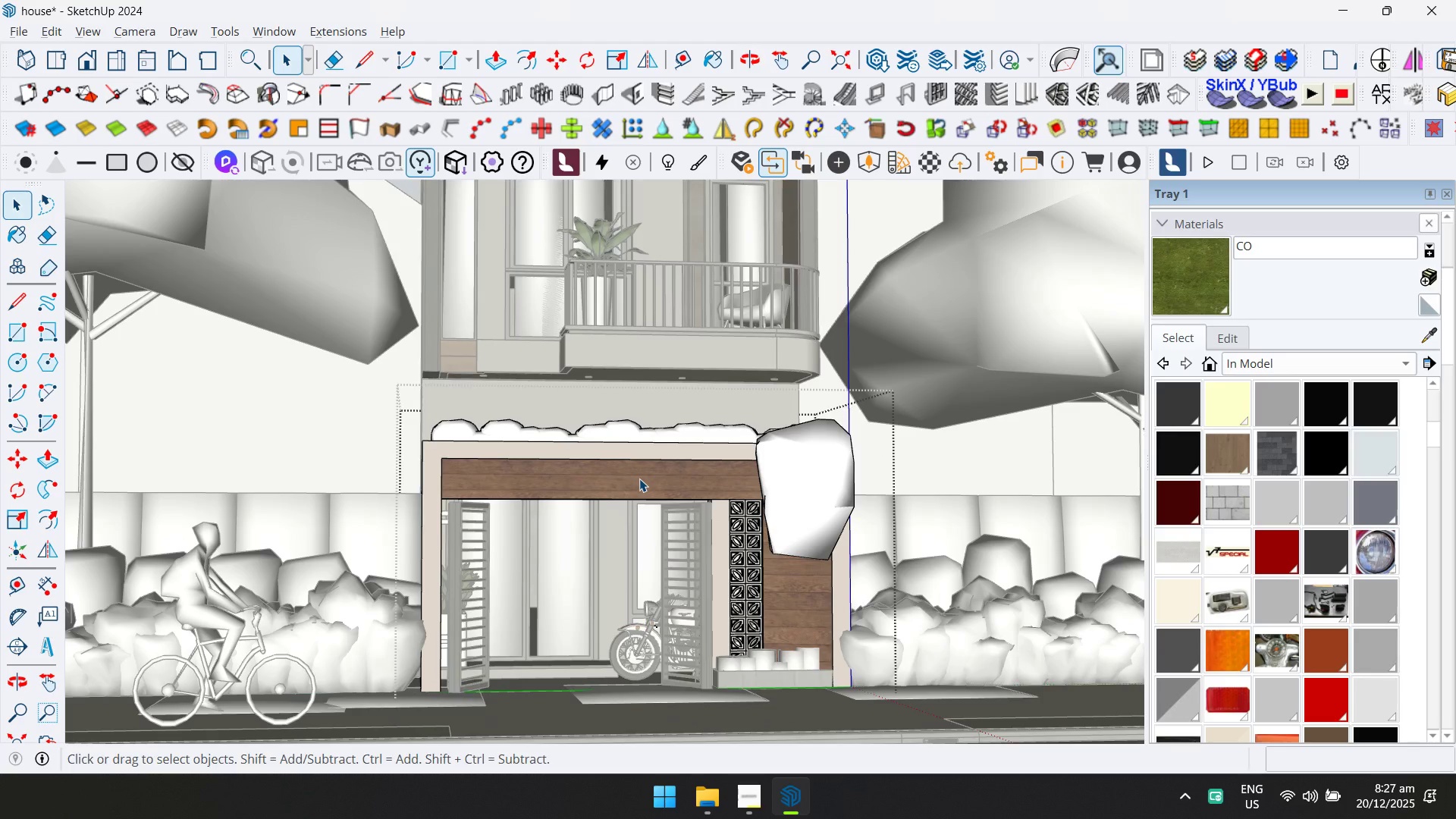 
key(Escape)
 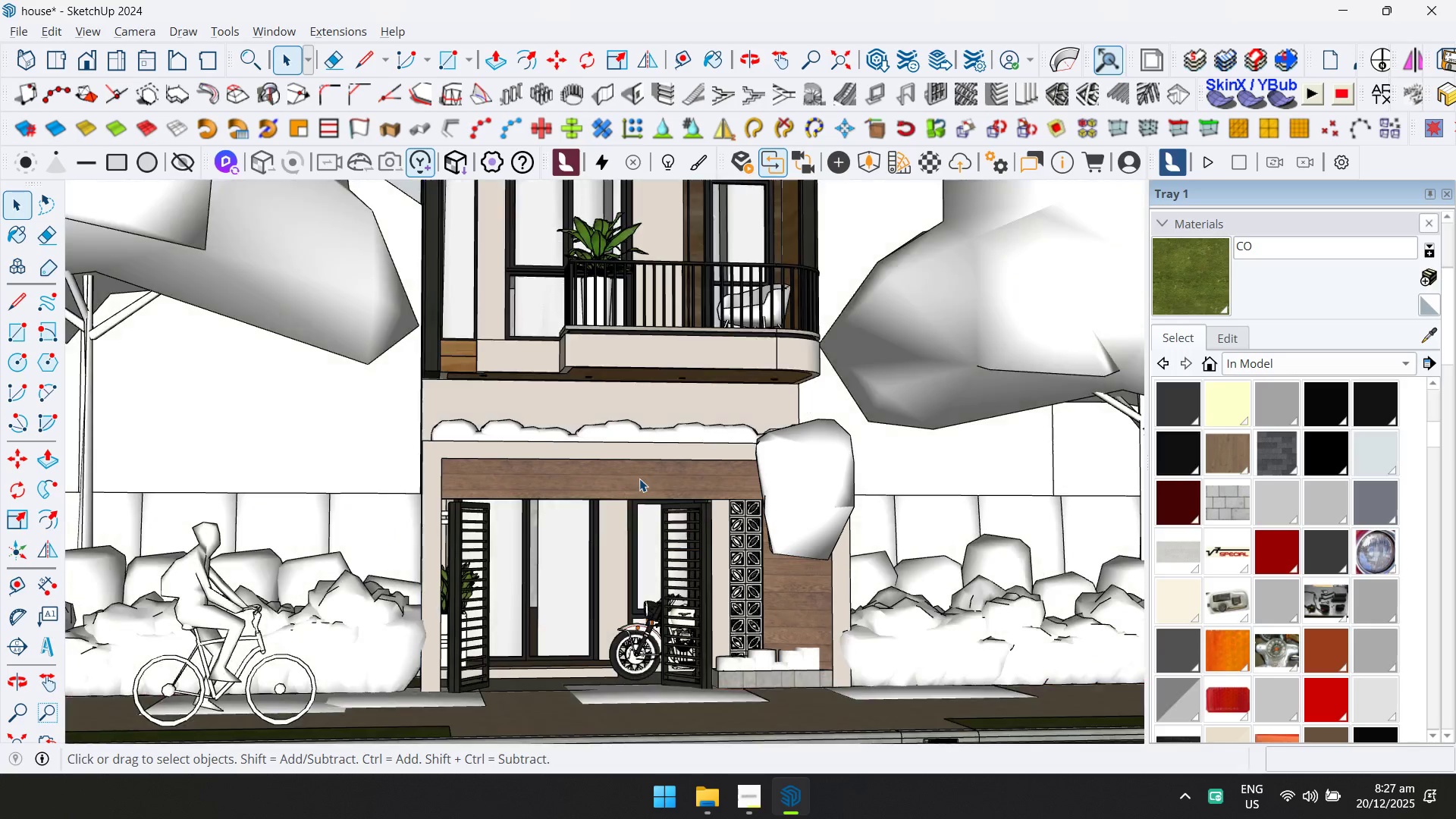 
key(Escape)
 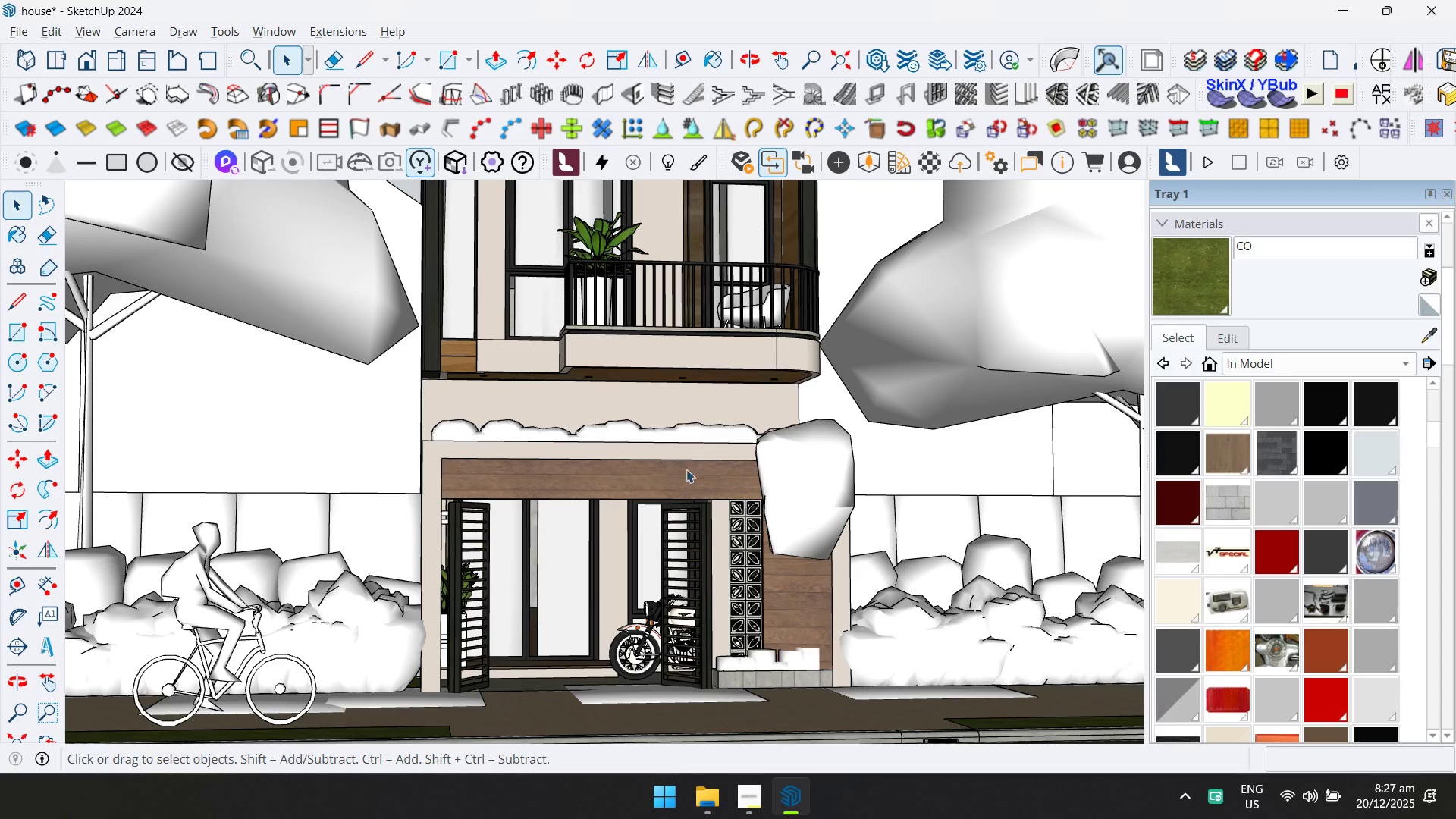 
key(Control+S)
 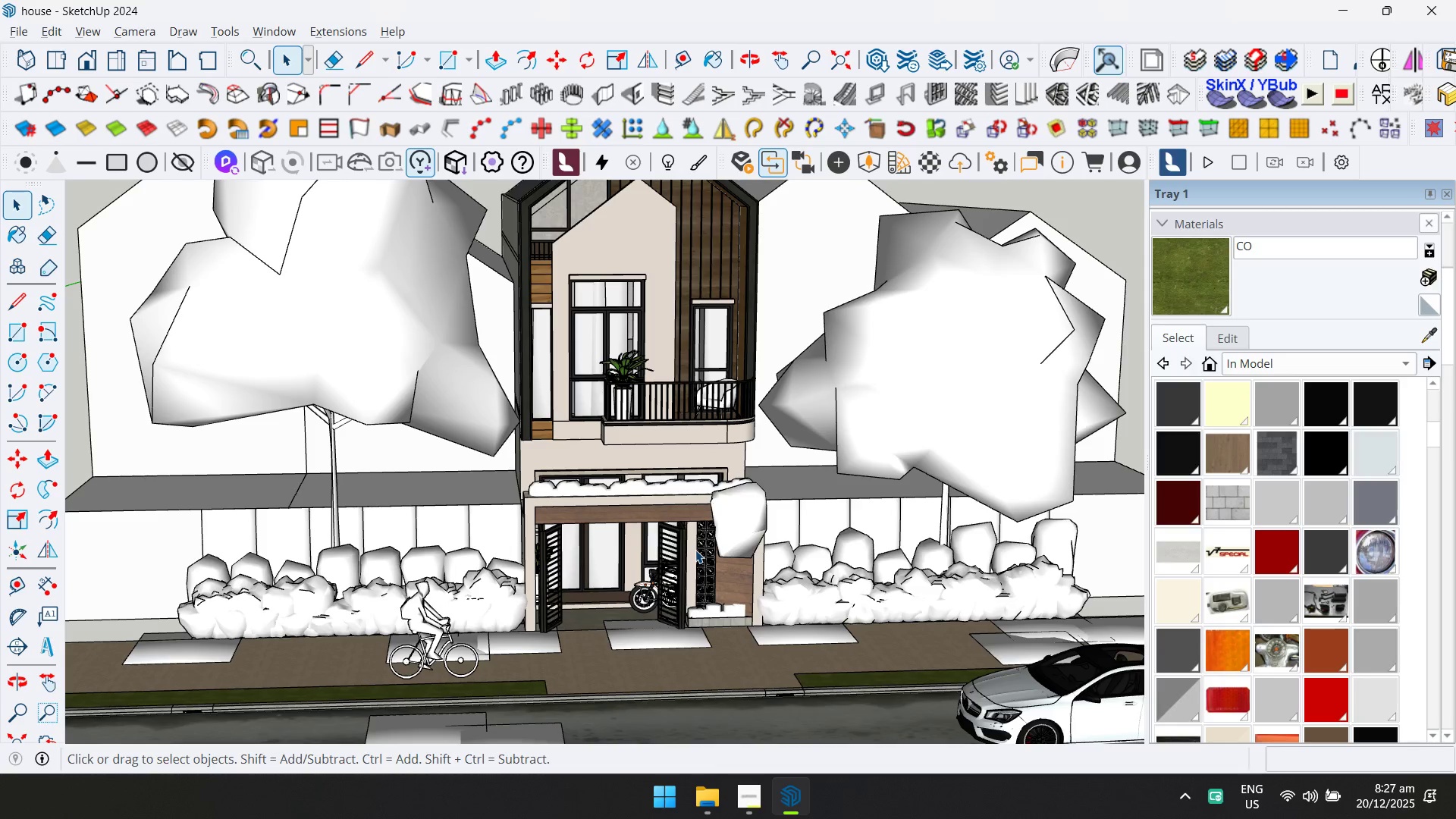 
scroll: coordinate [706, 506], scroll_direction: down, amount: 6.0
 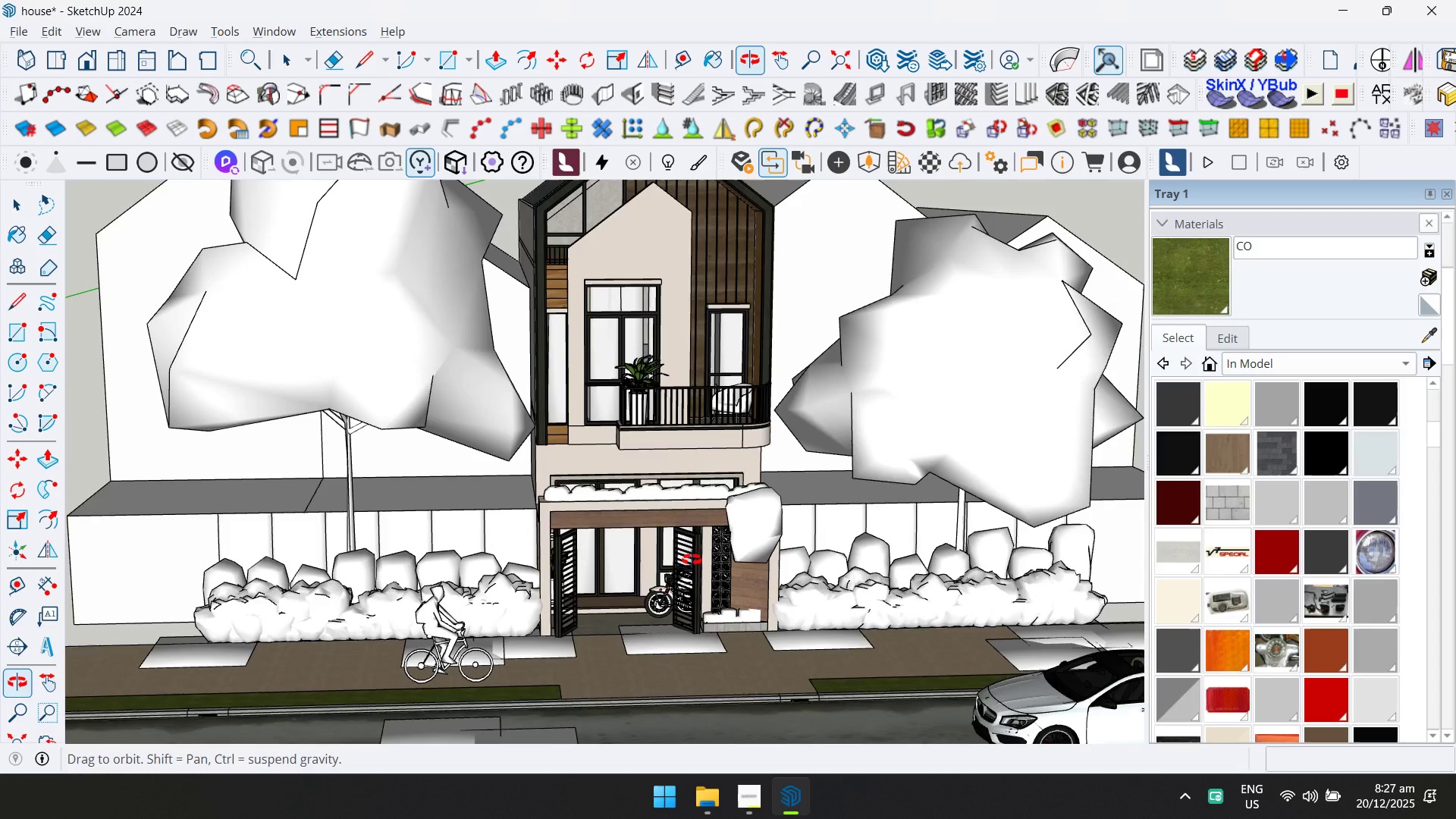 
key(Alt+Tab)
 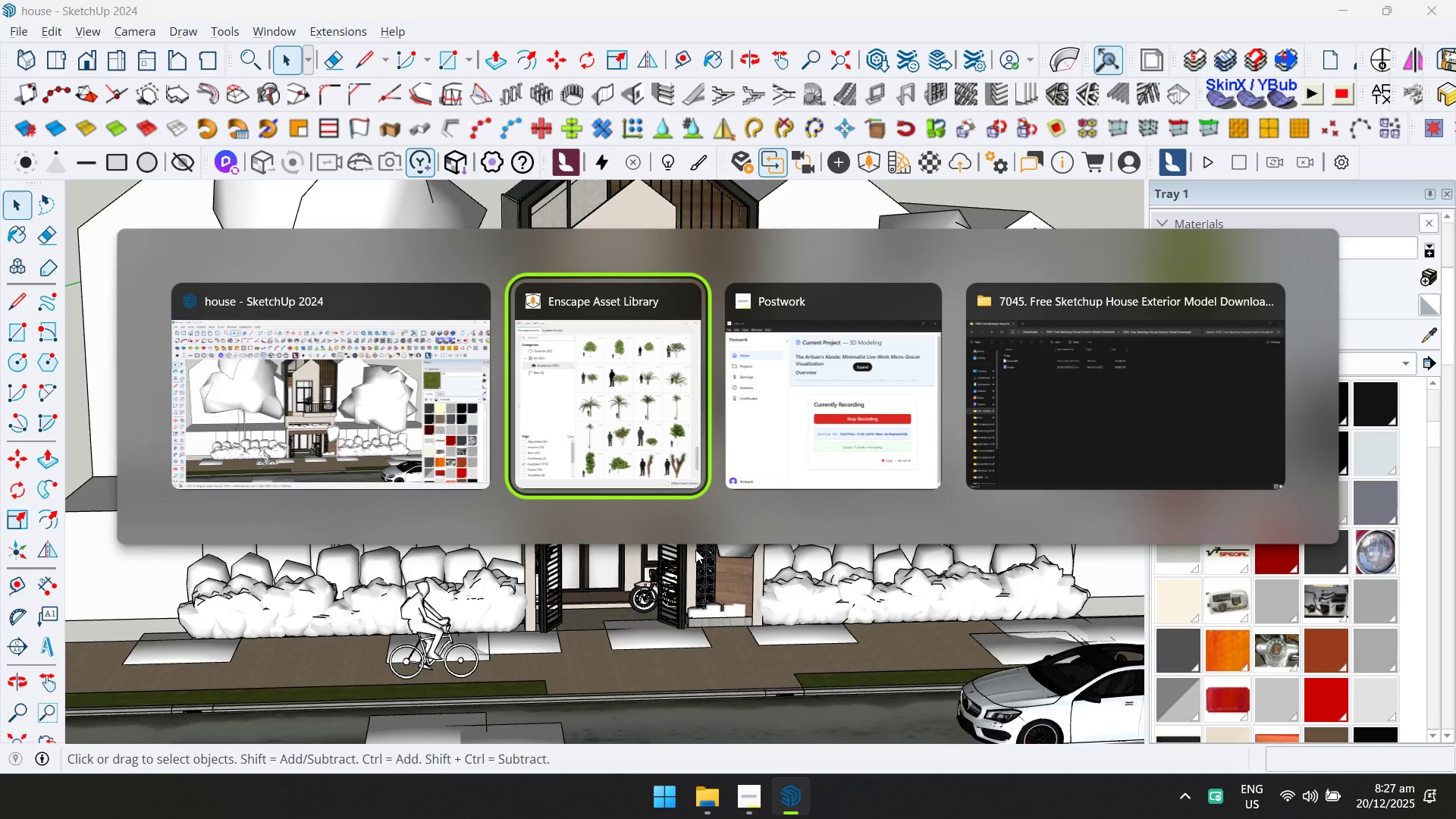 
key(Alt+Tab)